 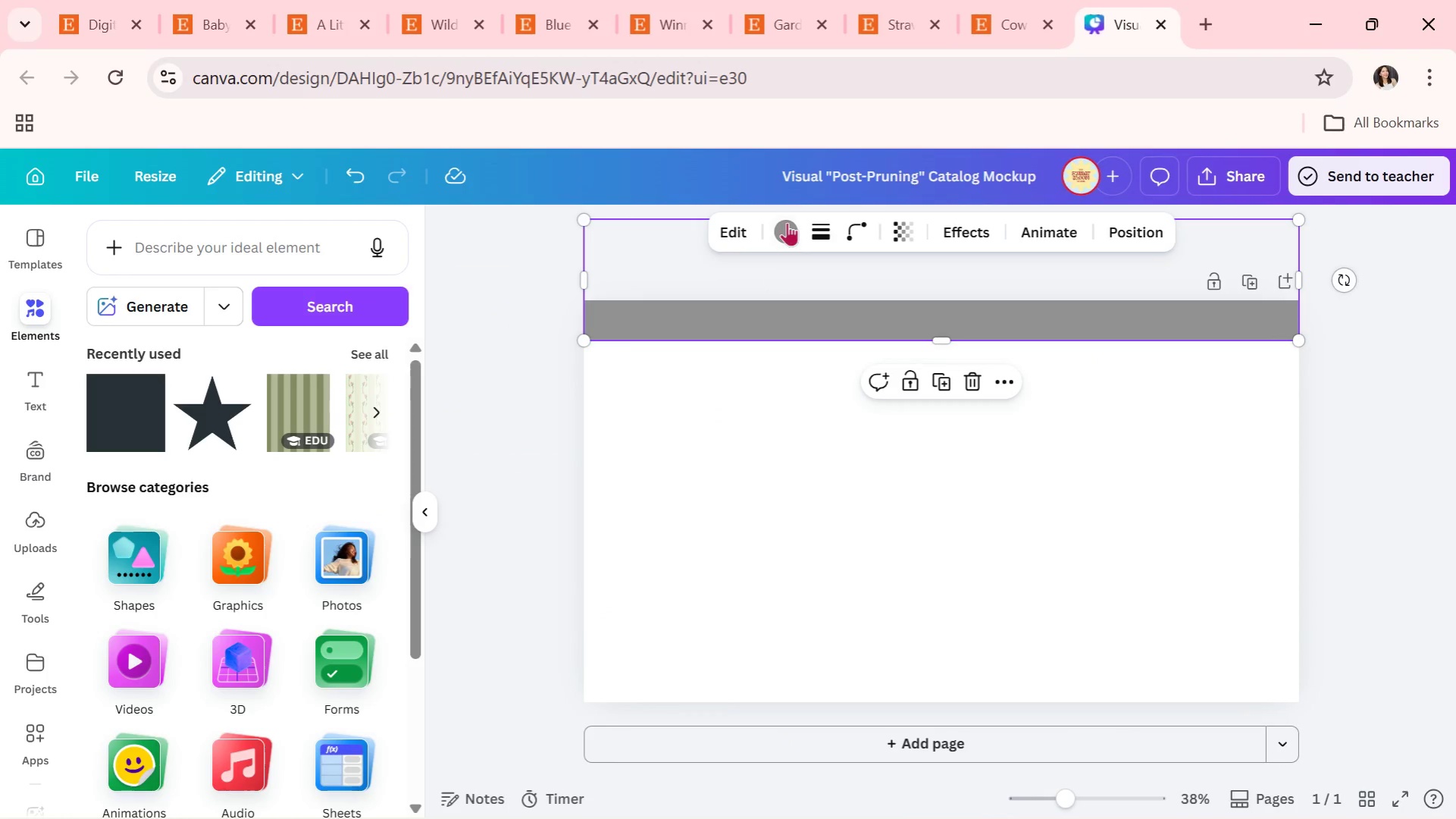 
left_click([787, 222])
 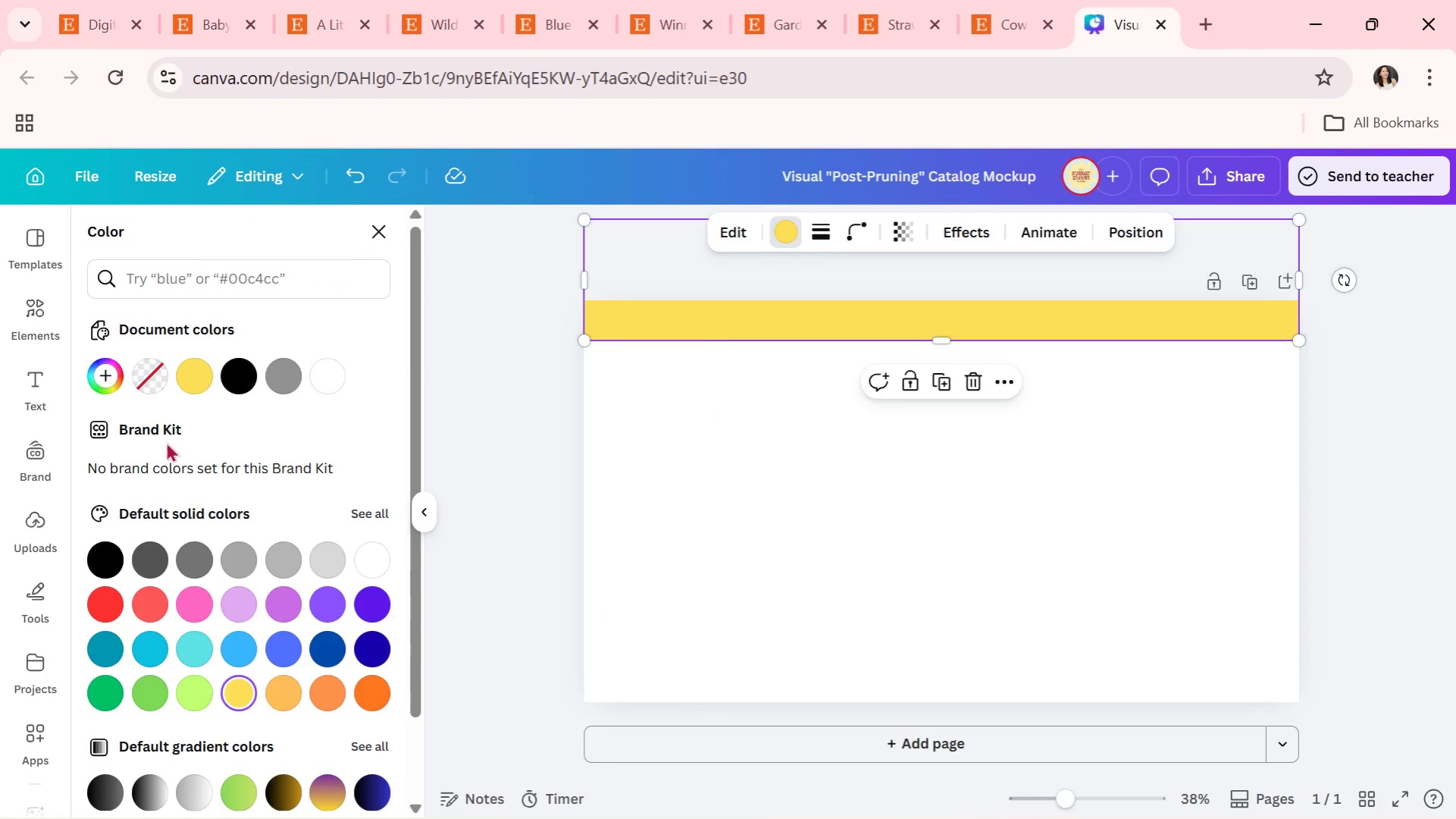 
left_click([109, 386])
 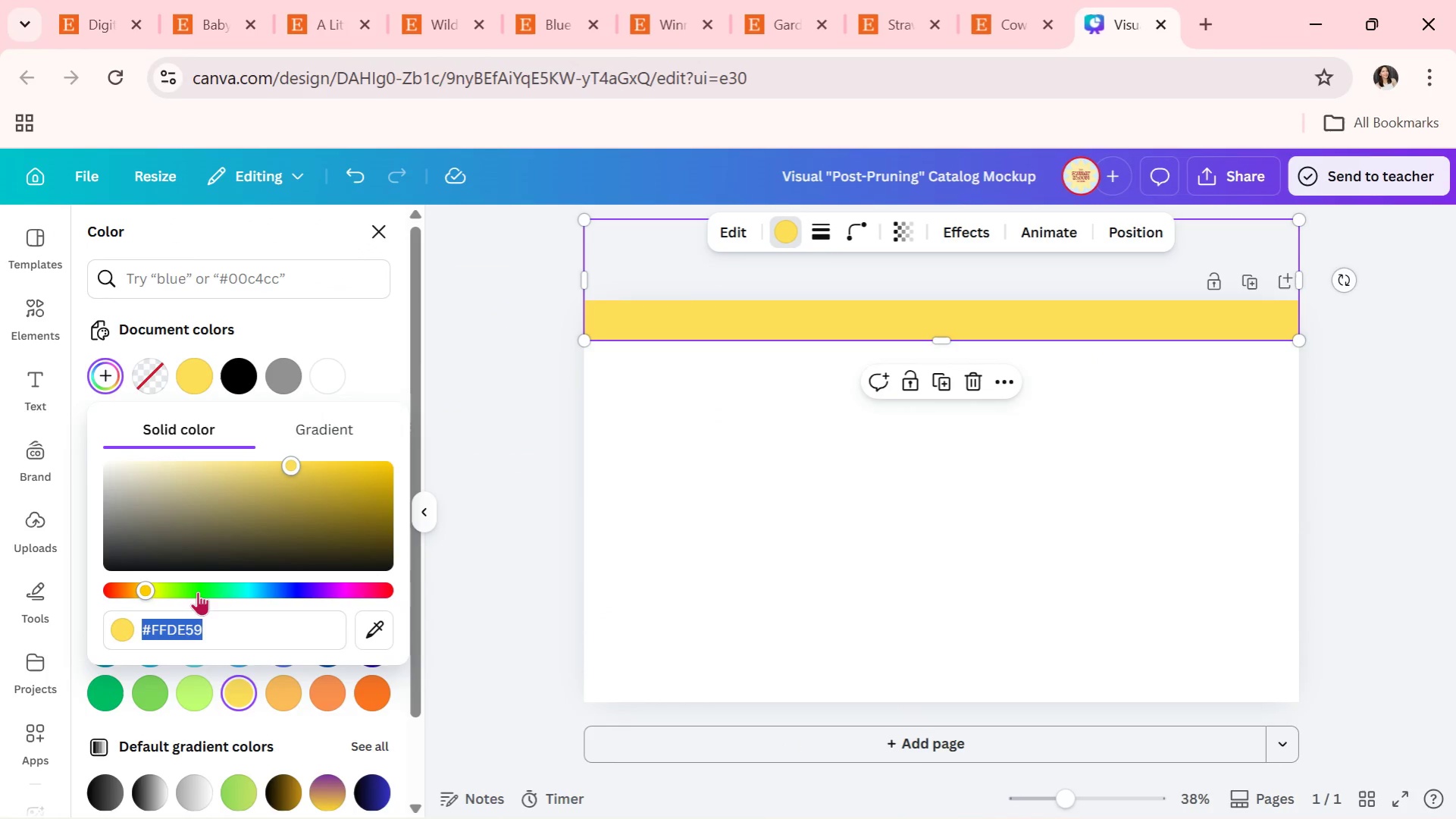 
left_click([198, 593])
 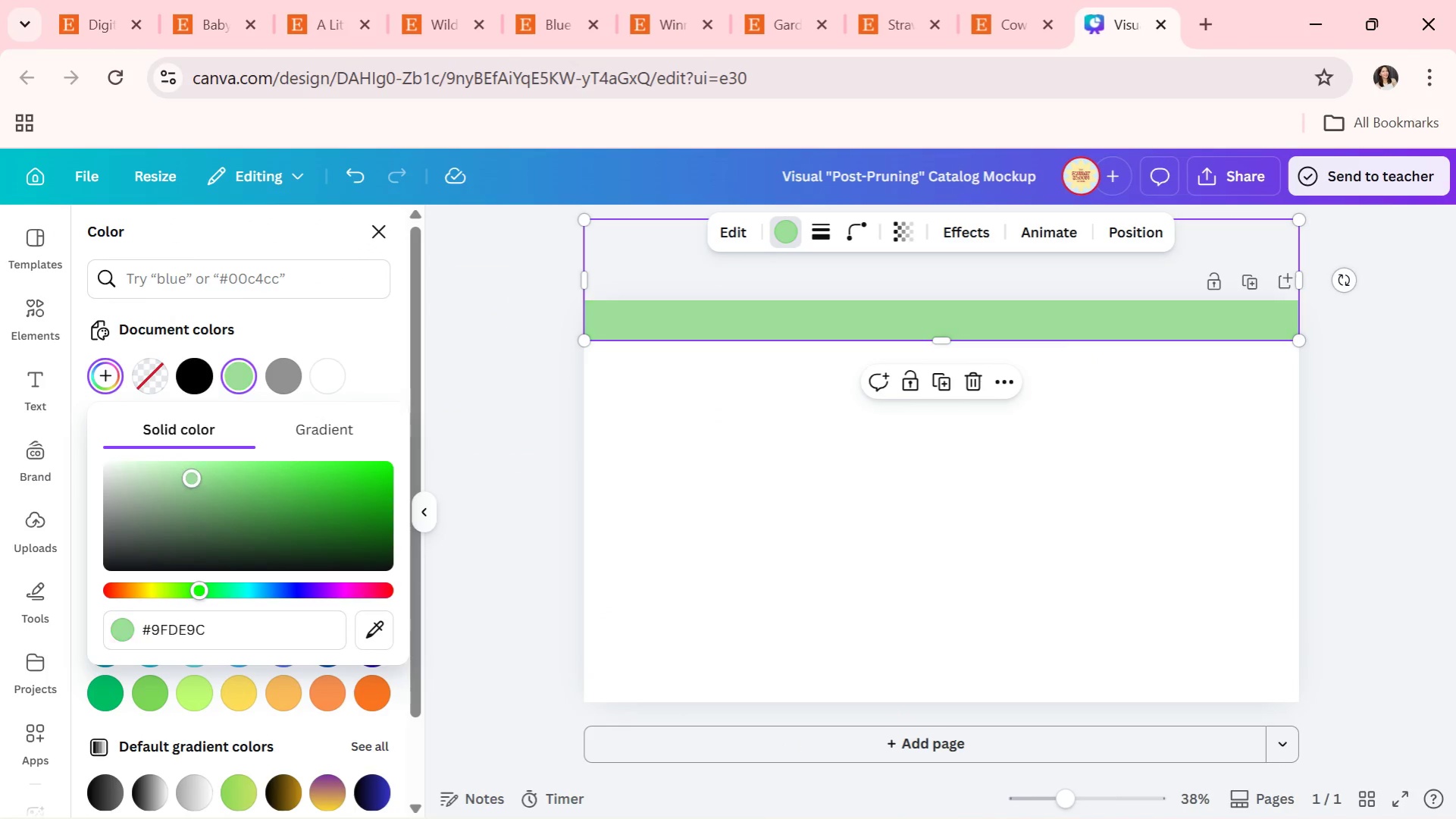 
left_click_drag(start_coordinate=[190, 475], to_coordinate=[170, 397])
 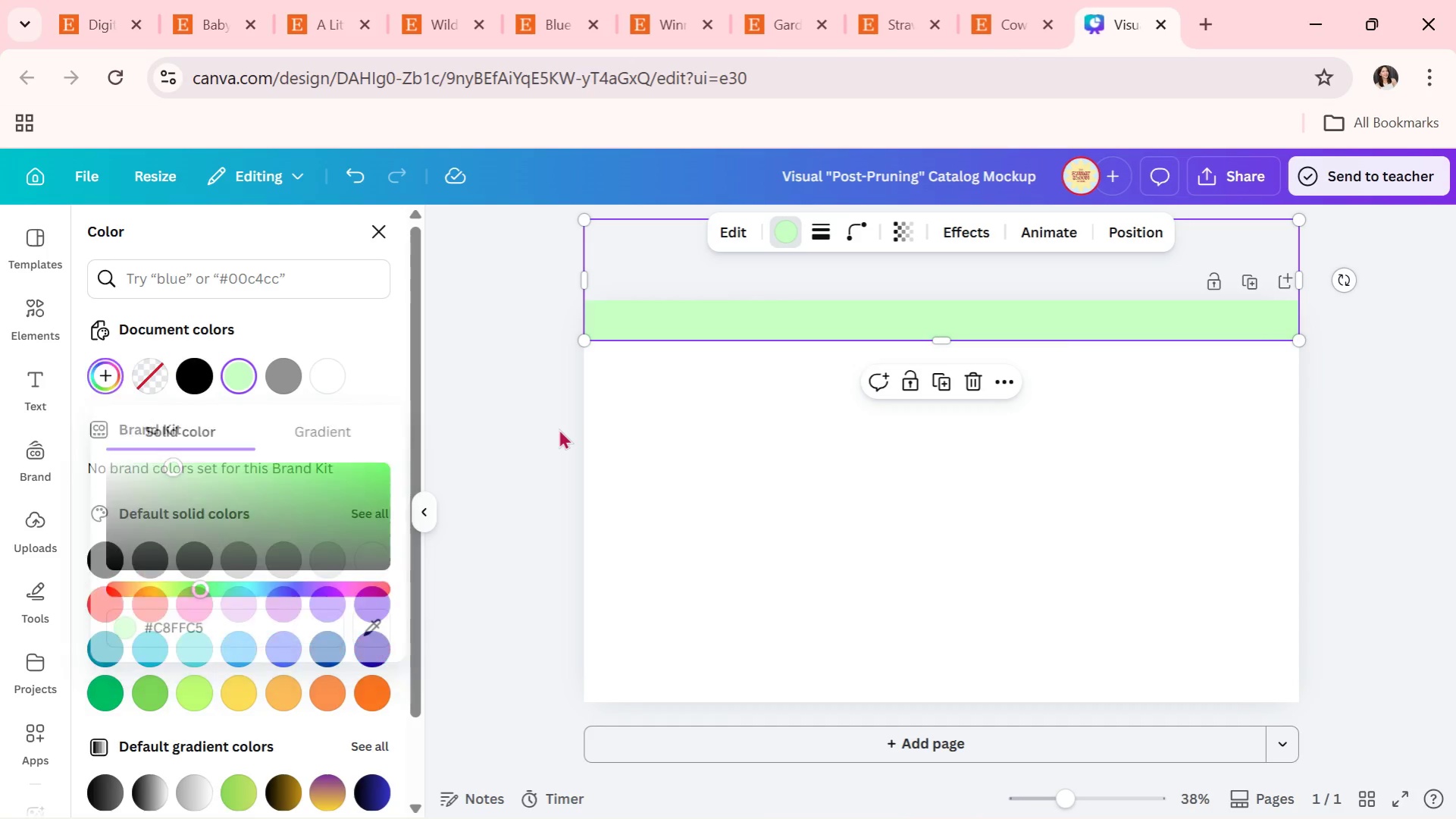 
double_click([559, 428])
 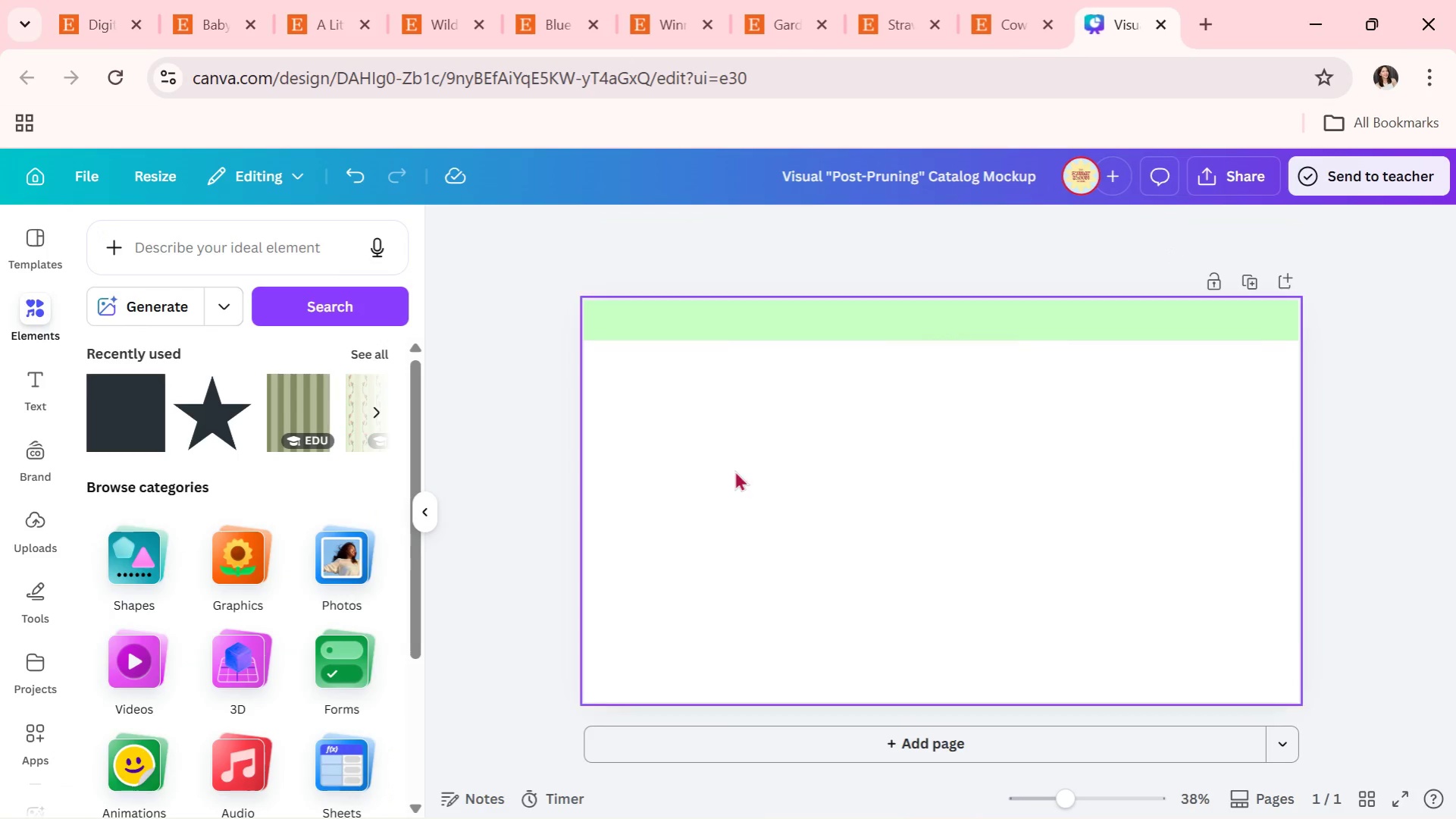 
triple_click([734, 470])
 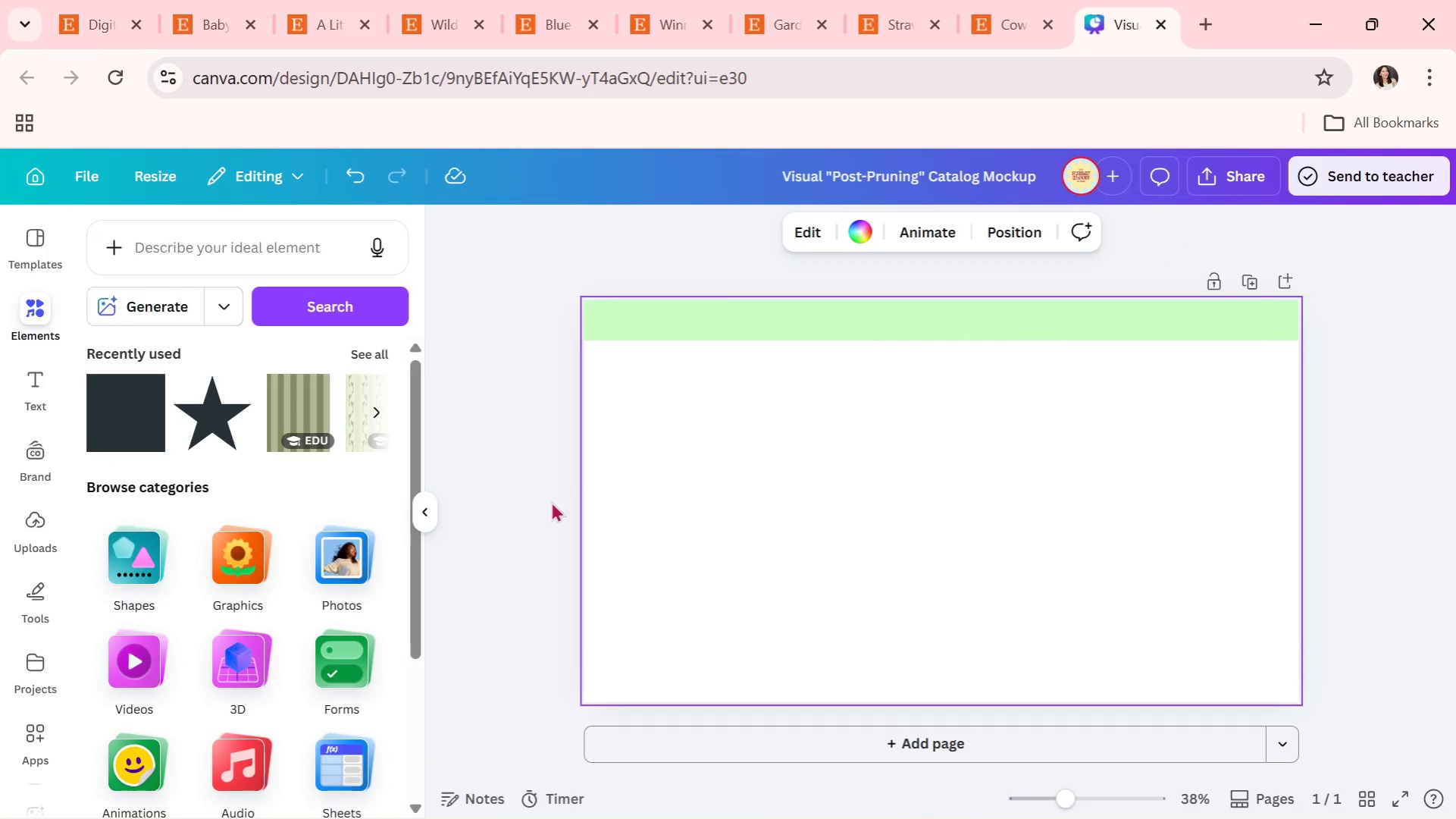 
triple_click([551, 501])
 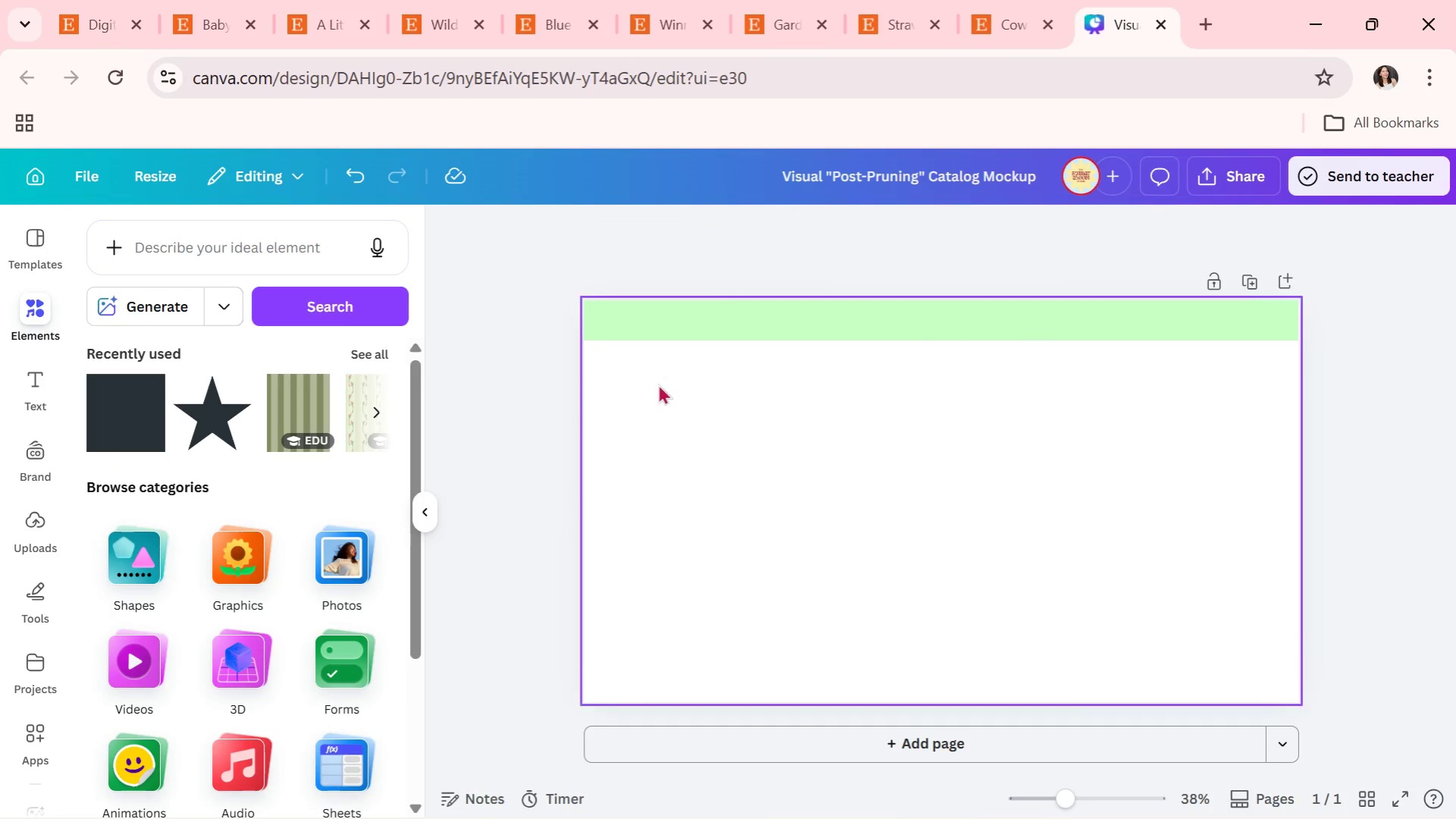 
left_click([1002, 17])
 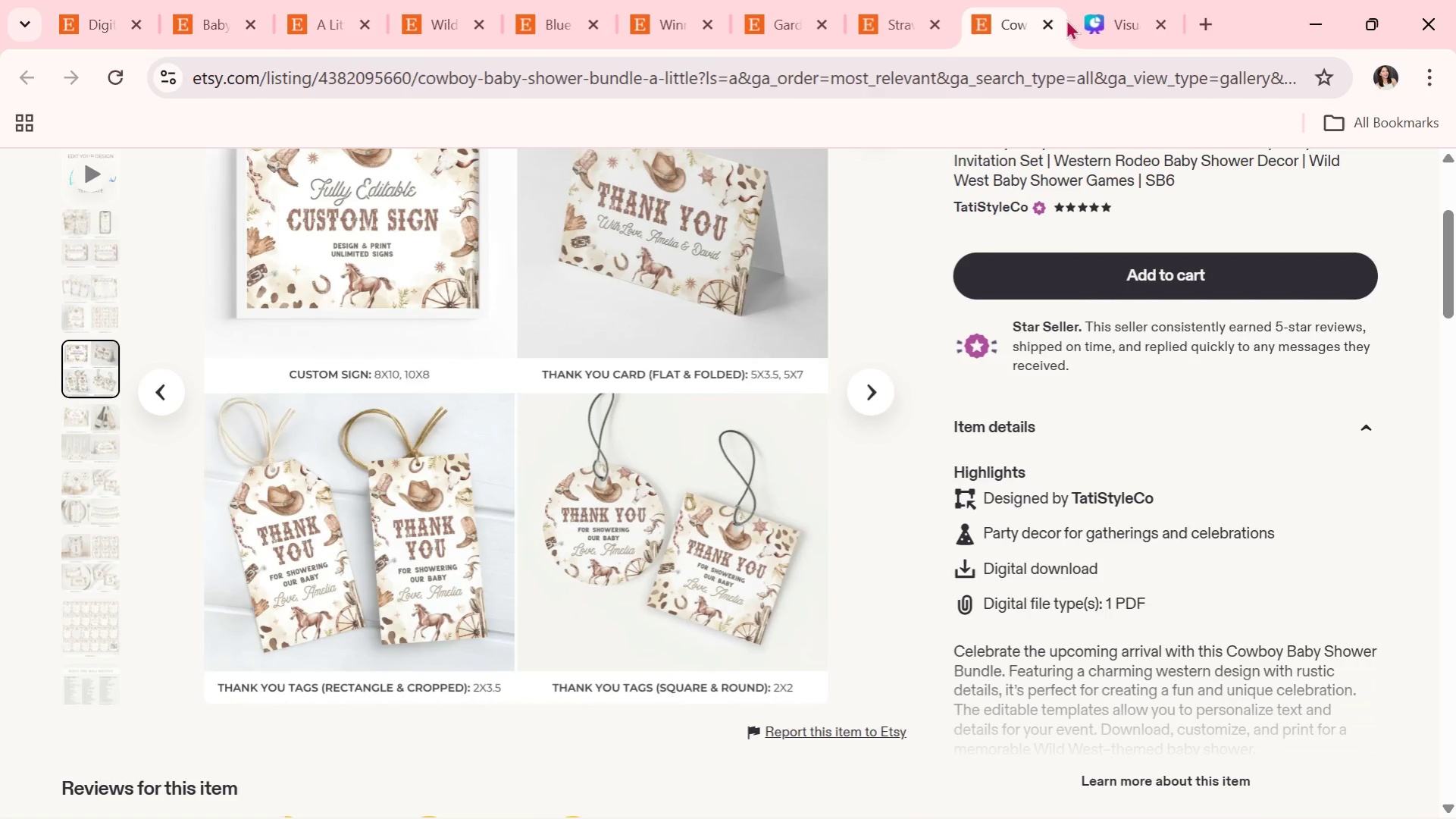 
left_click([1052, 20])
 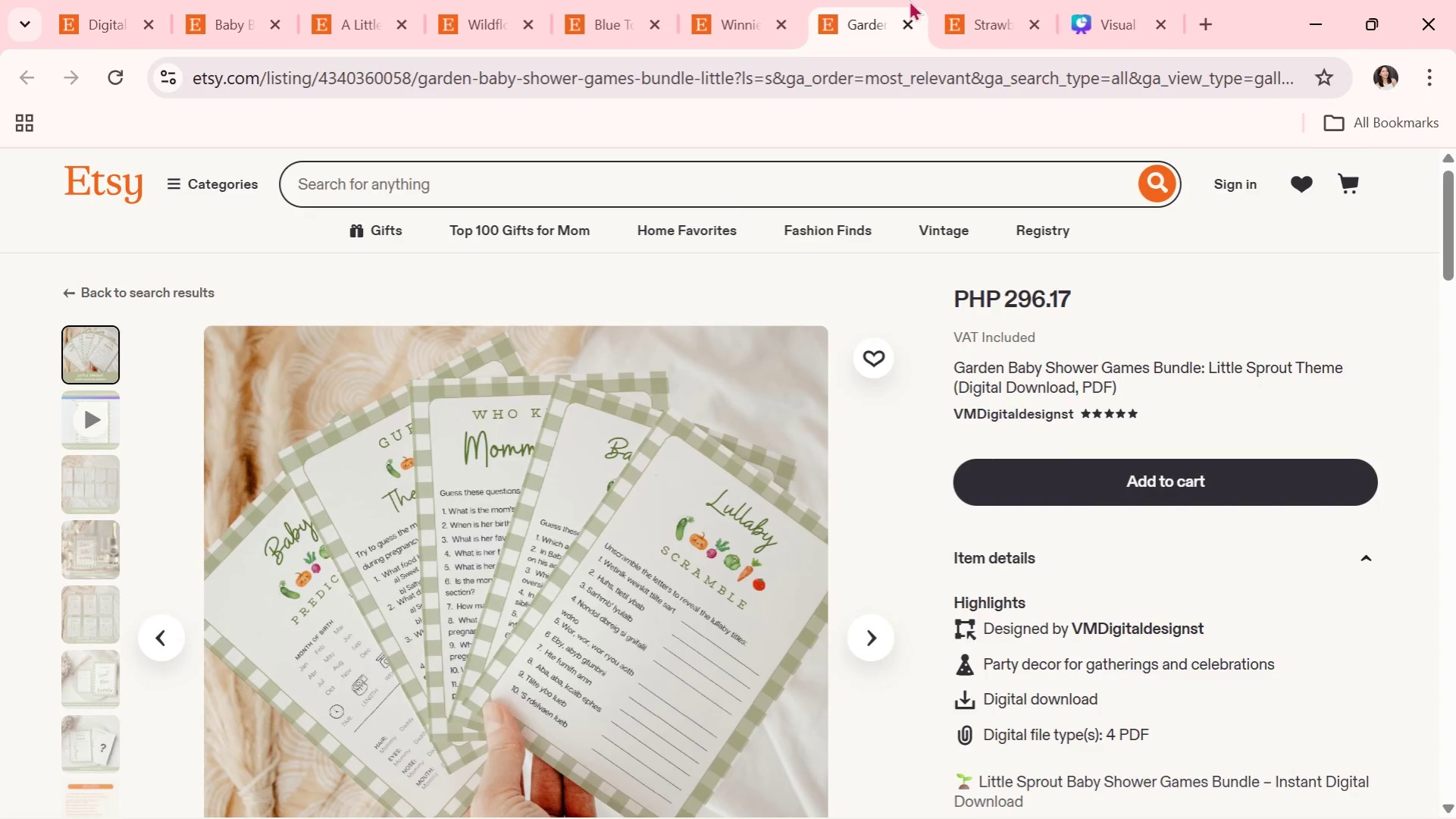 
double_click([985, 8])
 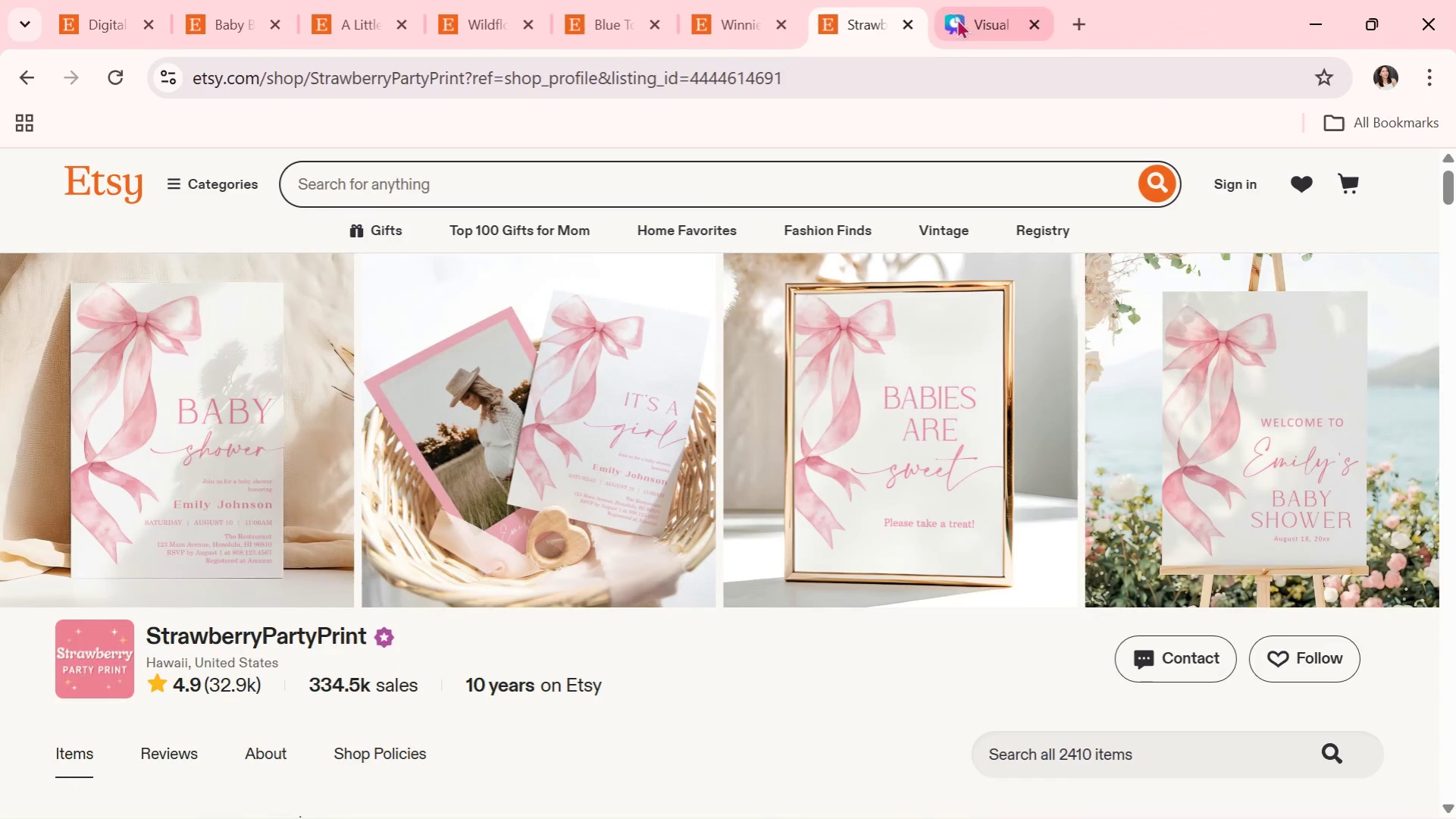 
scroll: coordinate [824, 269], scroll_direction: down, amount: 3.0
 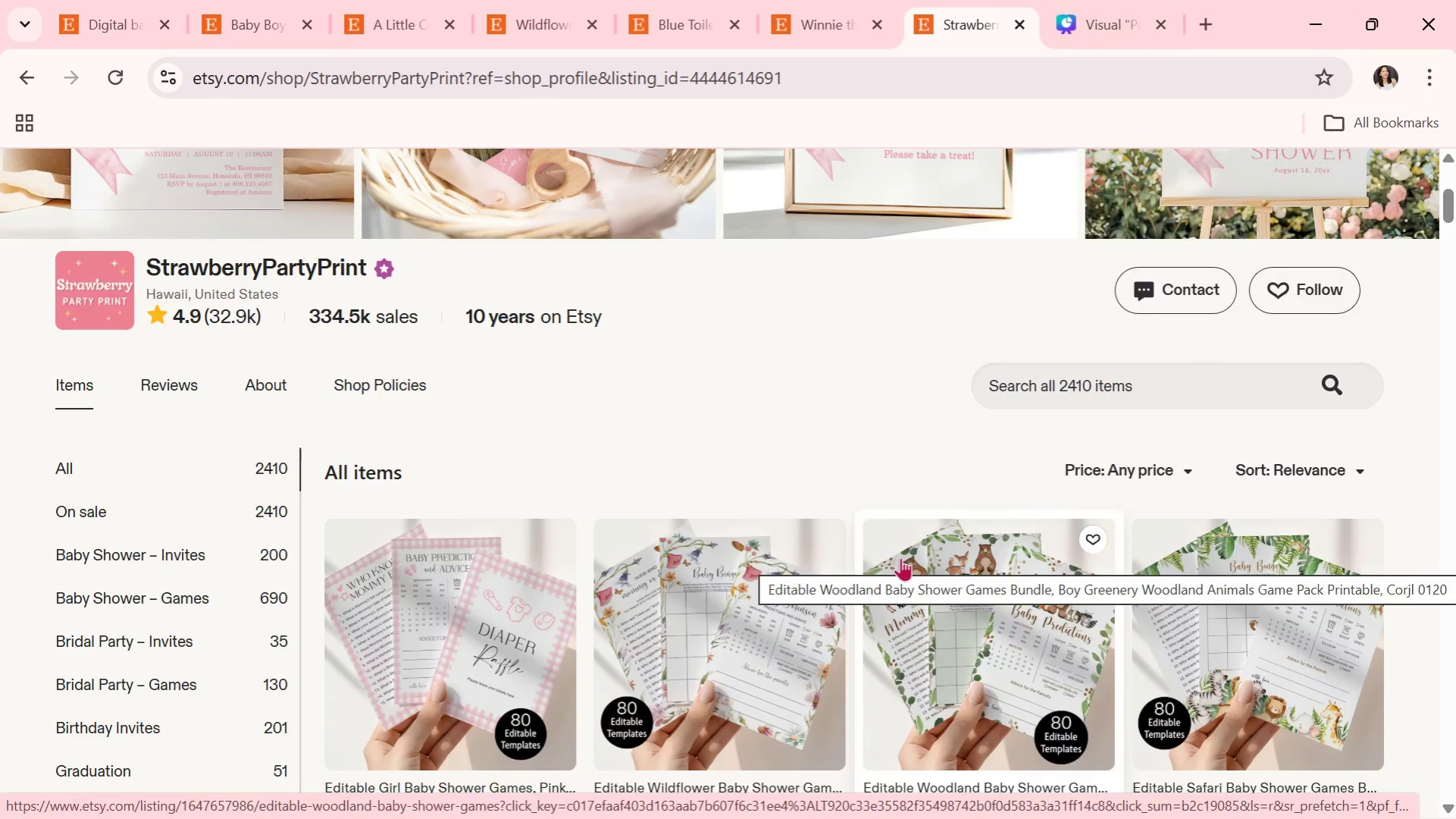 
wait(5.69)
 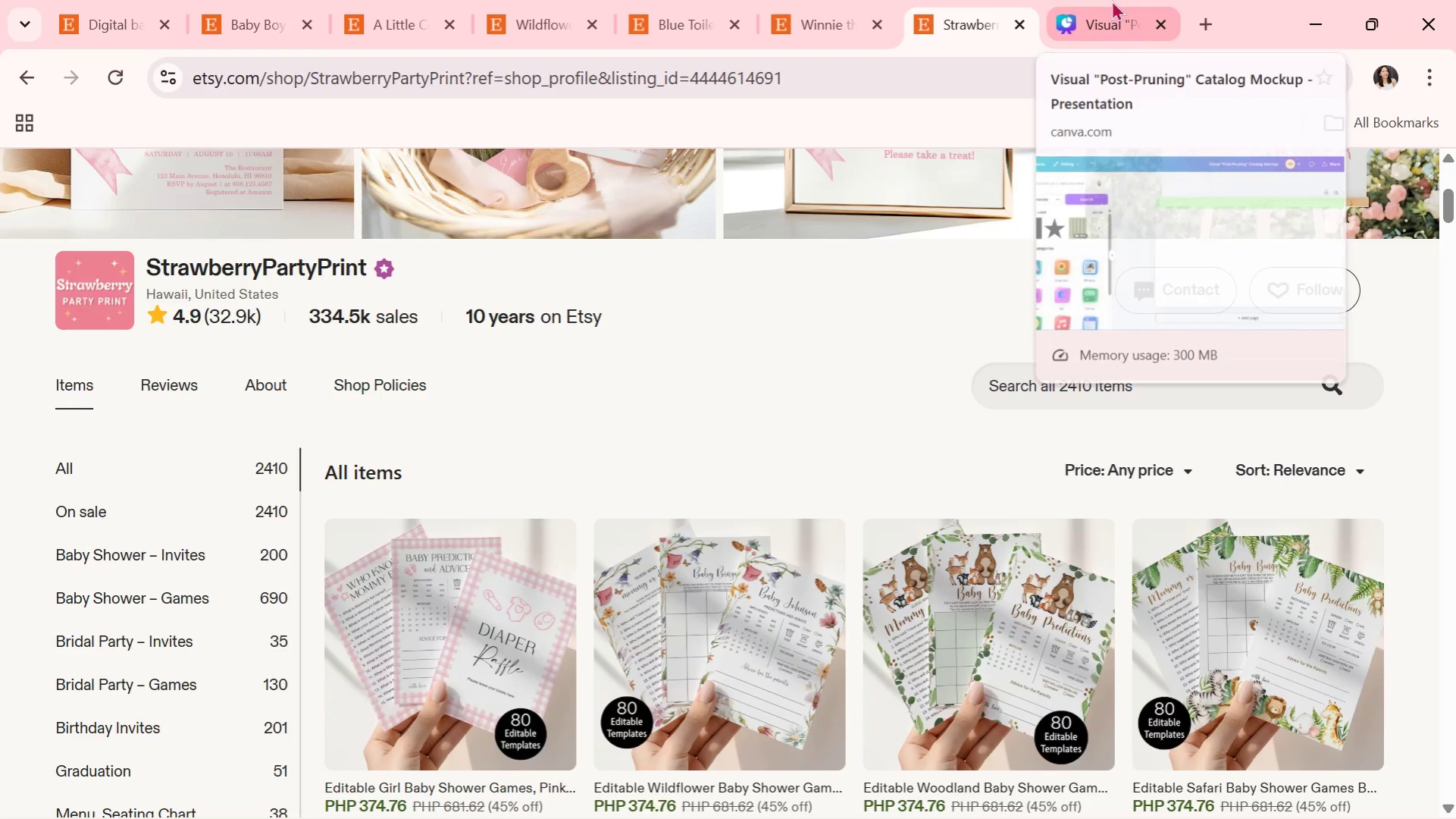 
hold_key(key=AltLeft, duration=0.81)
 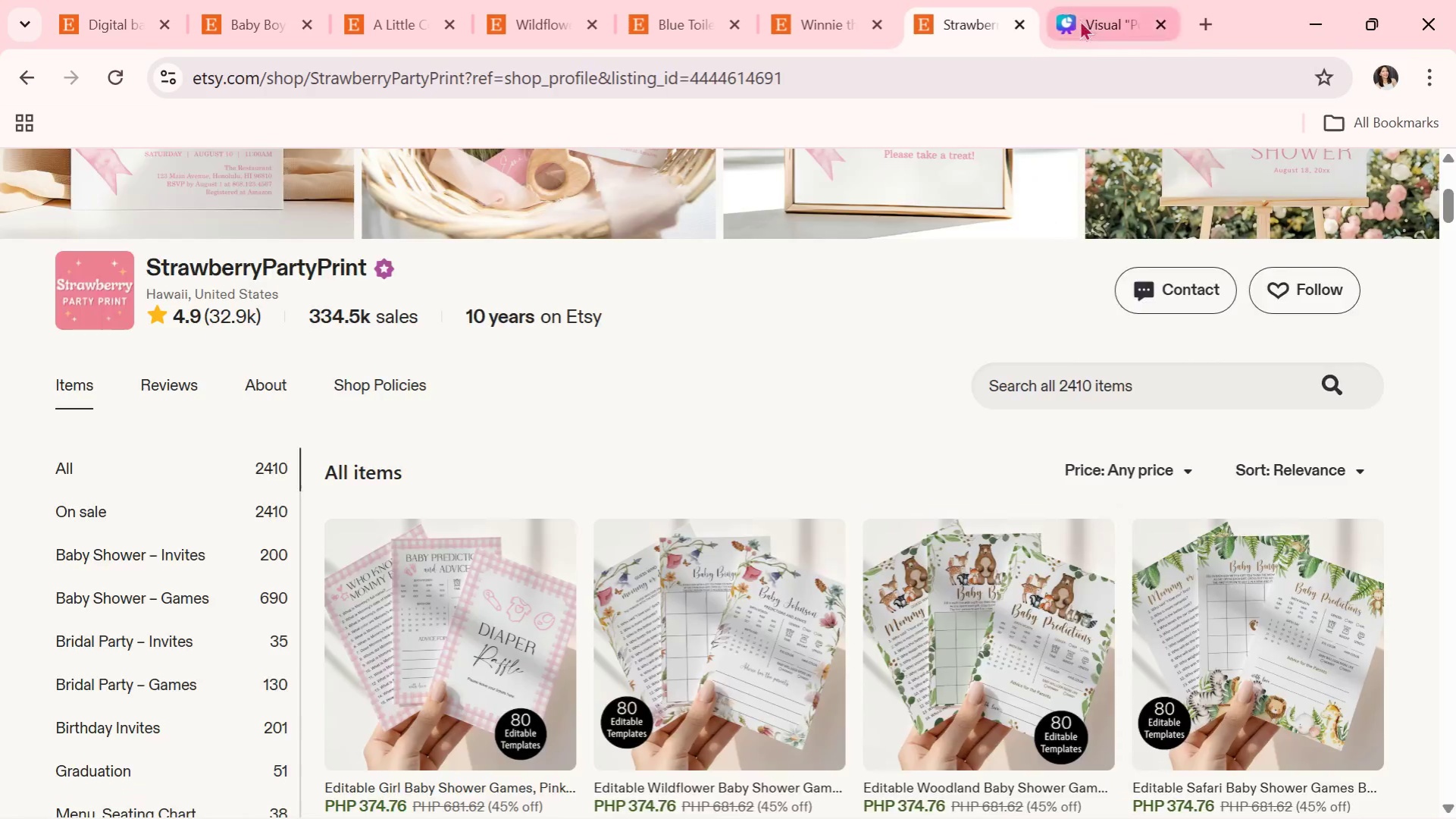 
left_click([1079, 20])
 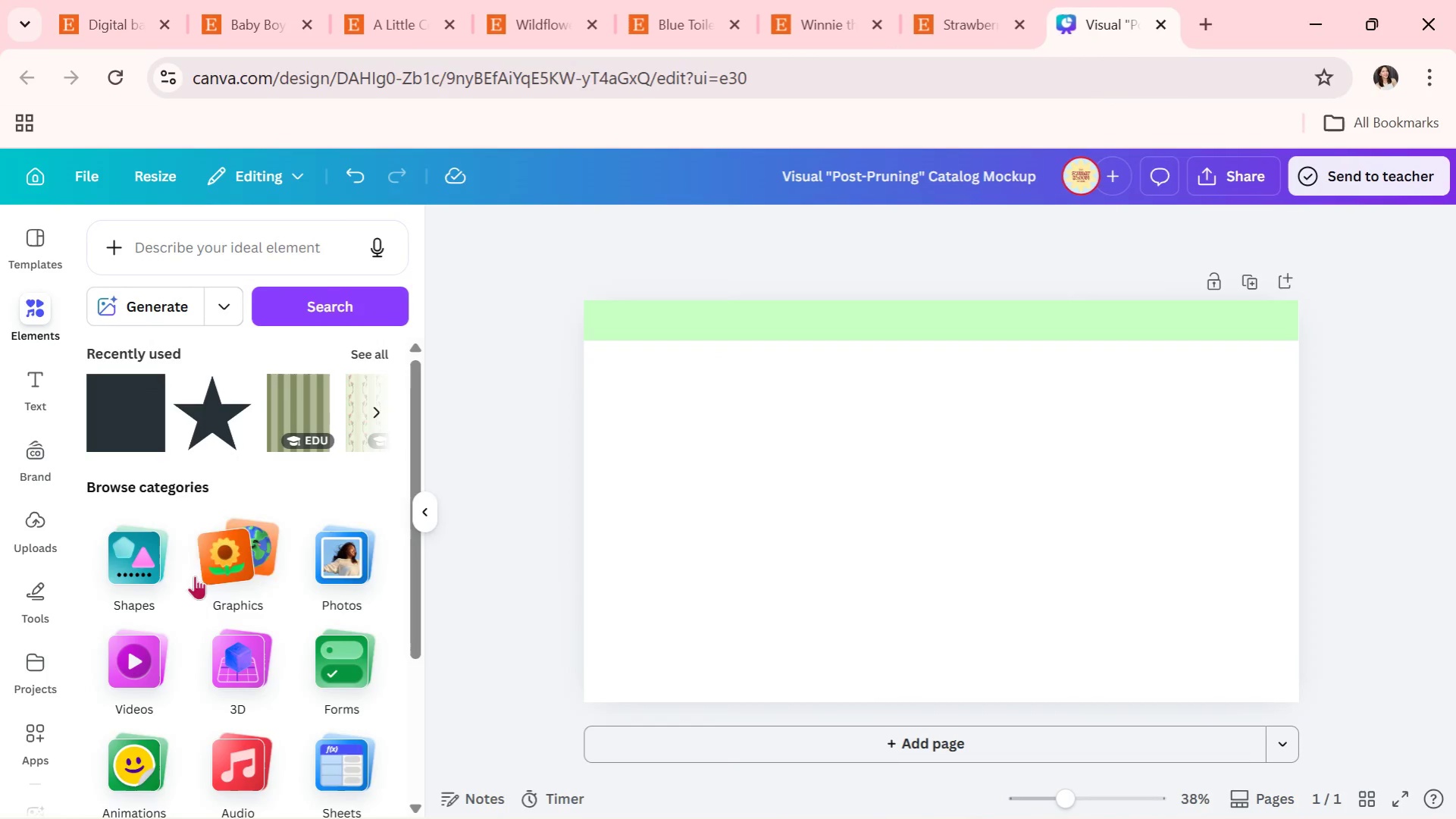 
left_click([320, 574])
 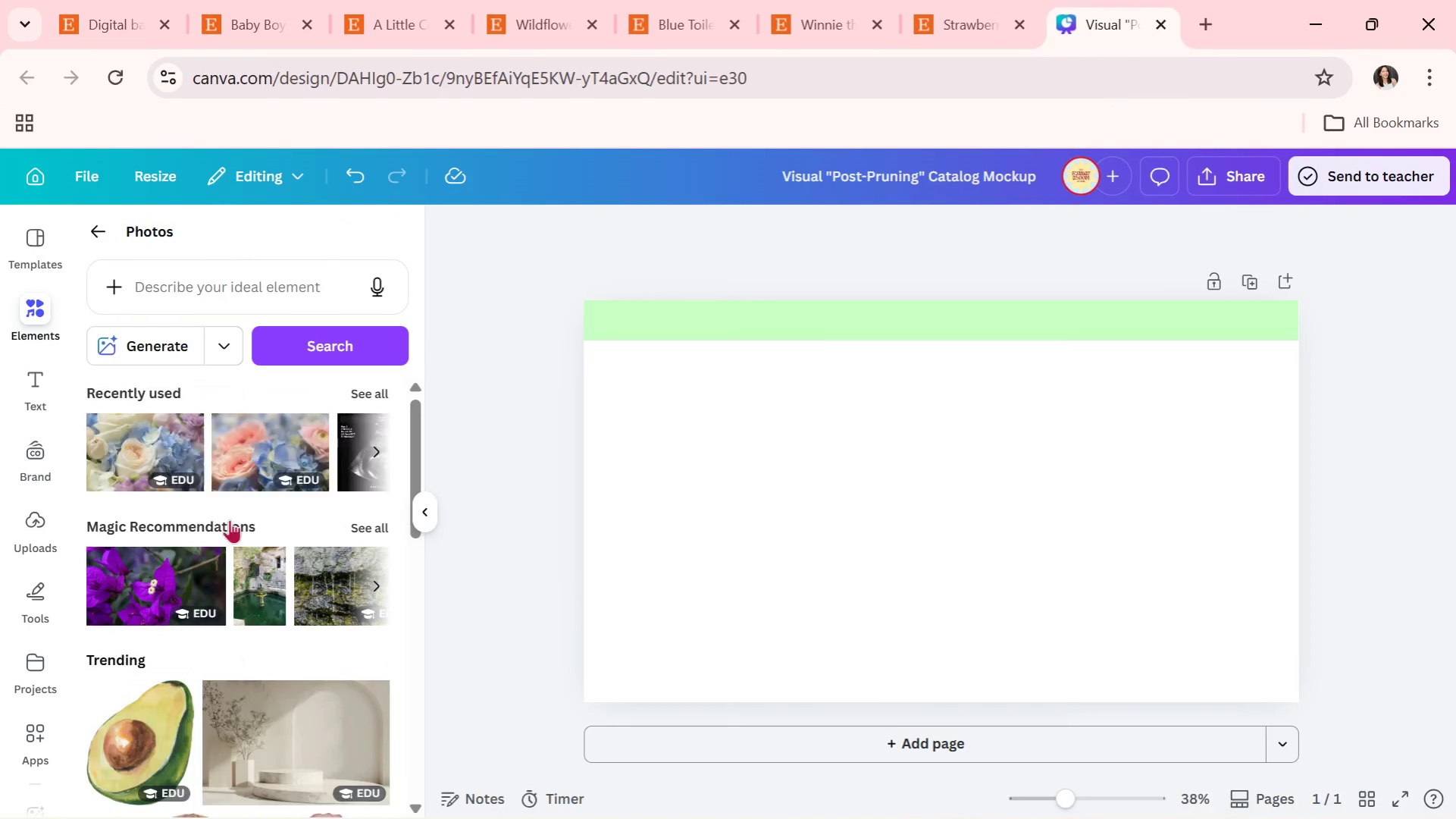 
scroll: coordinate [319, 481], scroll_direction: up, amount: 5.0
 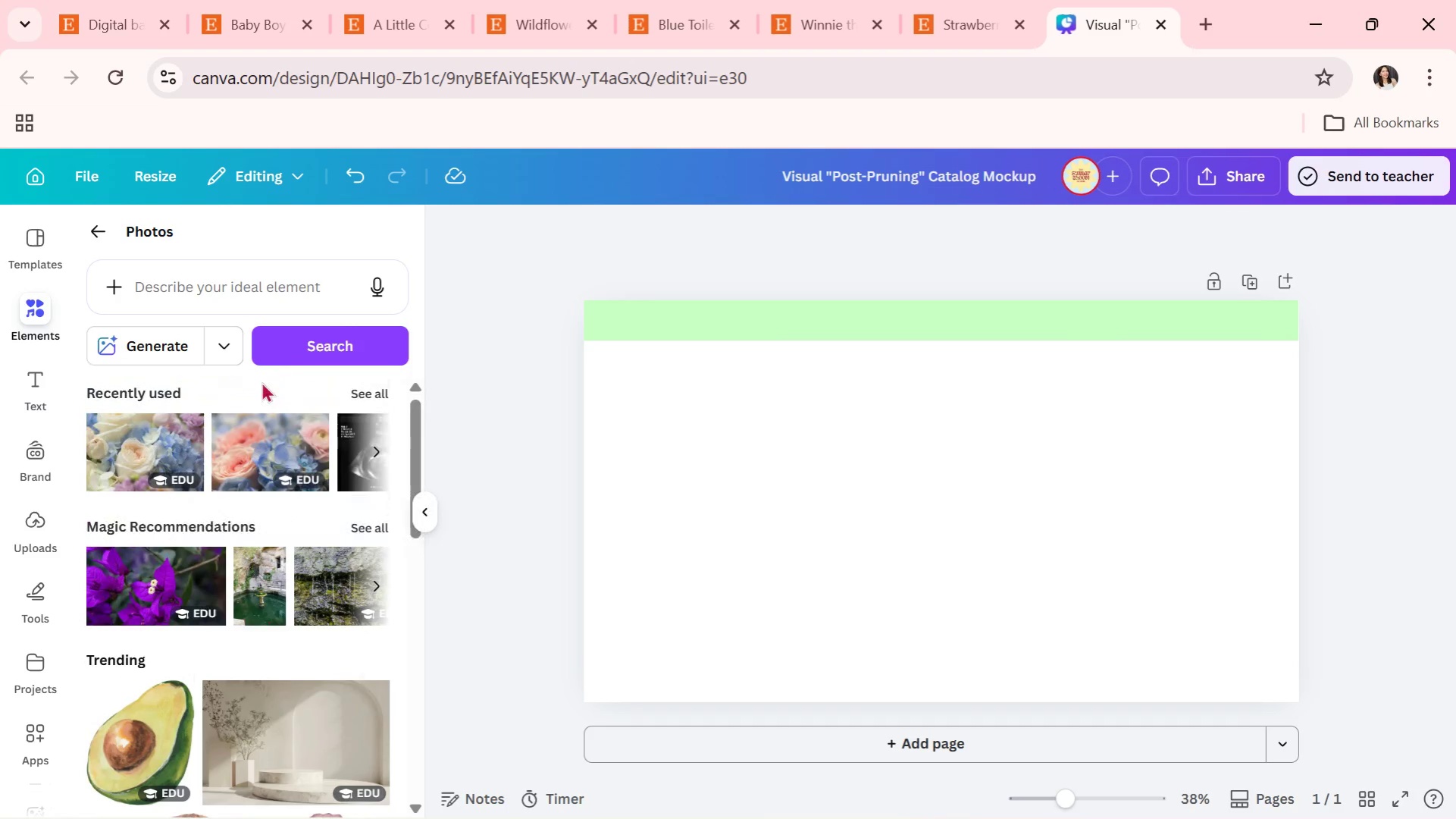 
scroll: coordinate [305, 622], scroll_direction: down, amount: 7.0
 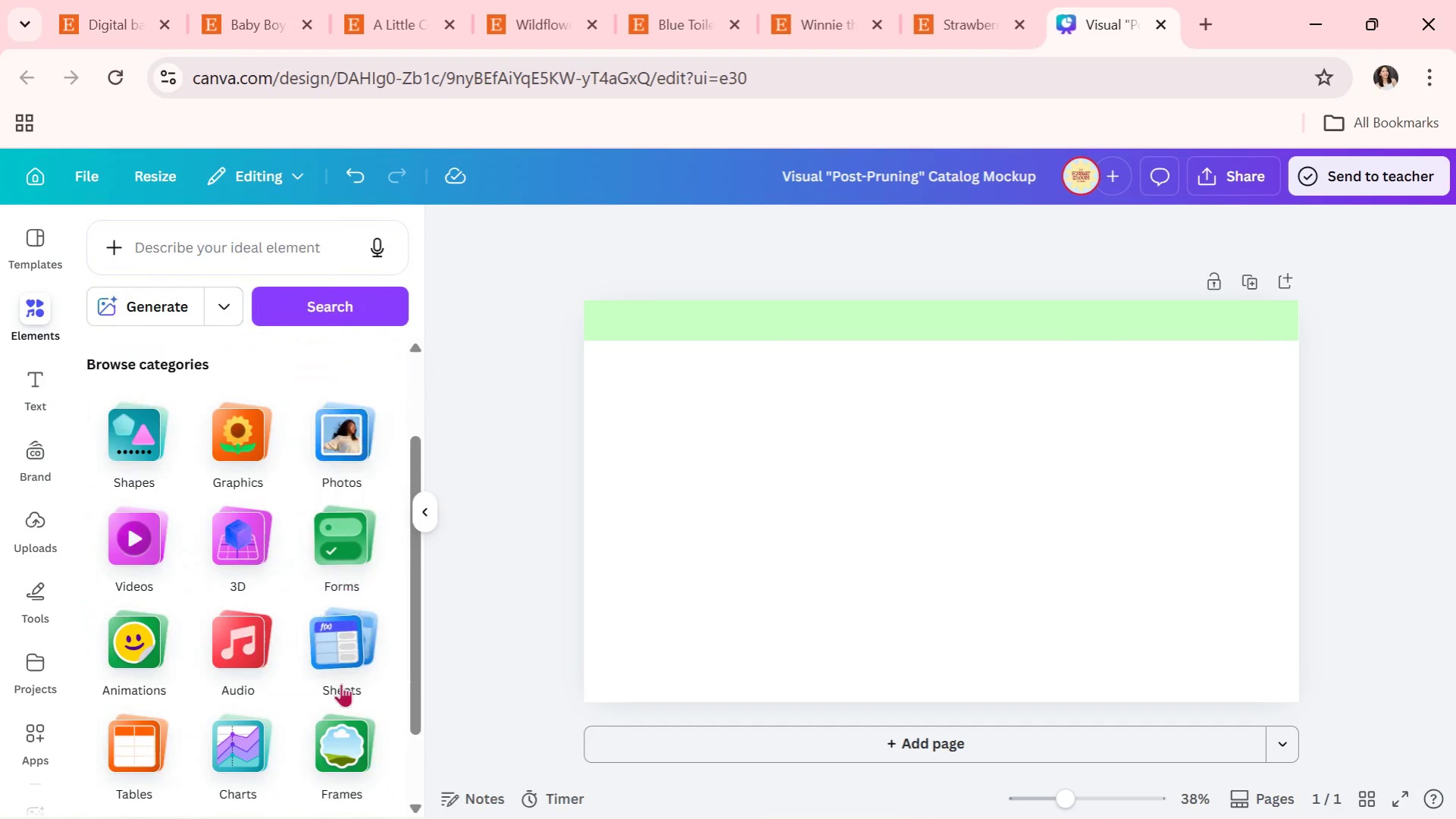 
left_click([346, 739])
 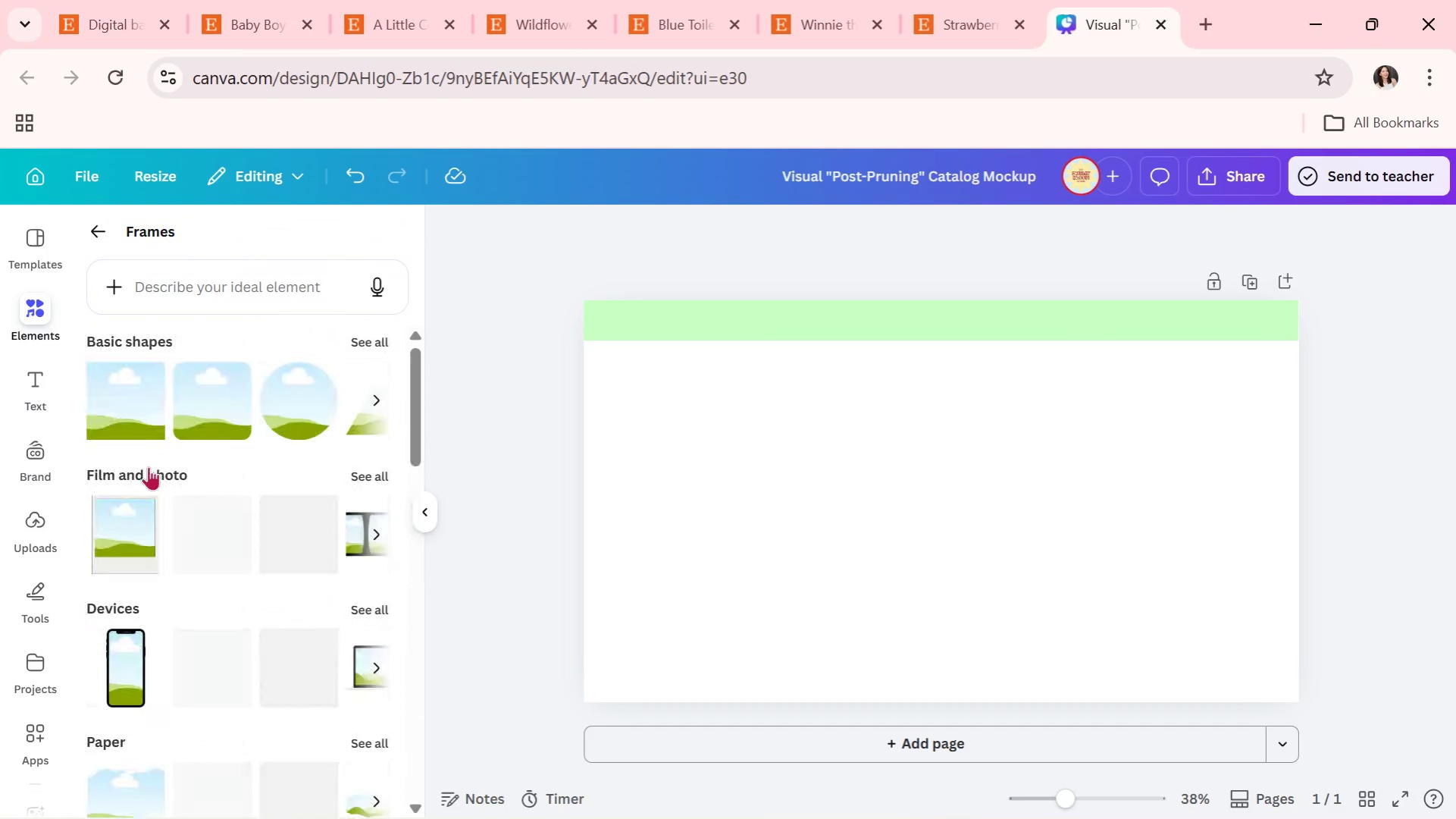 
left_click([129, 418])
 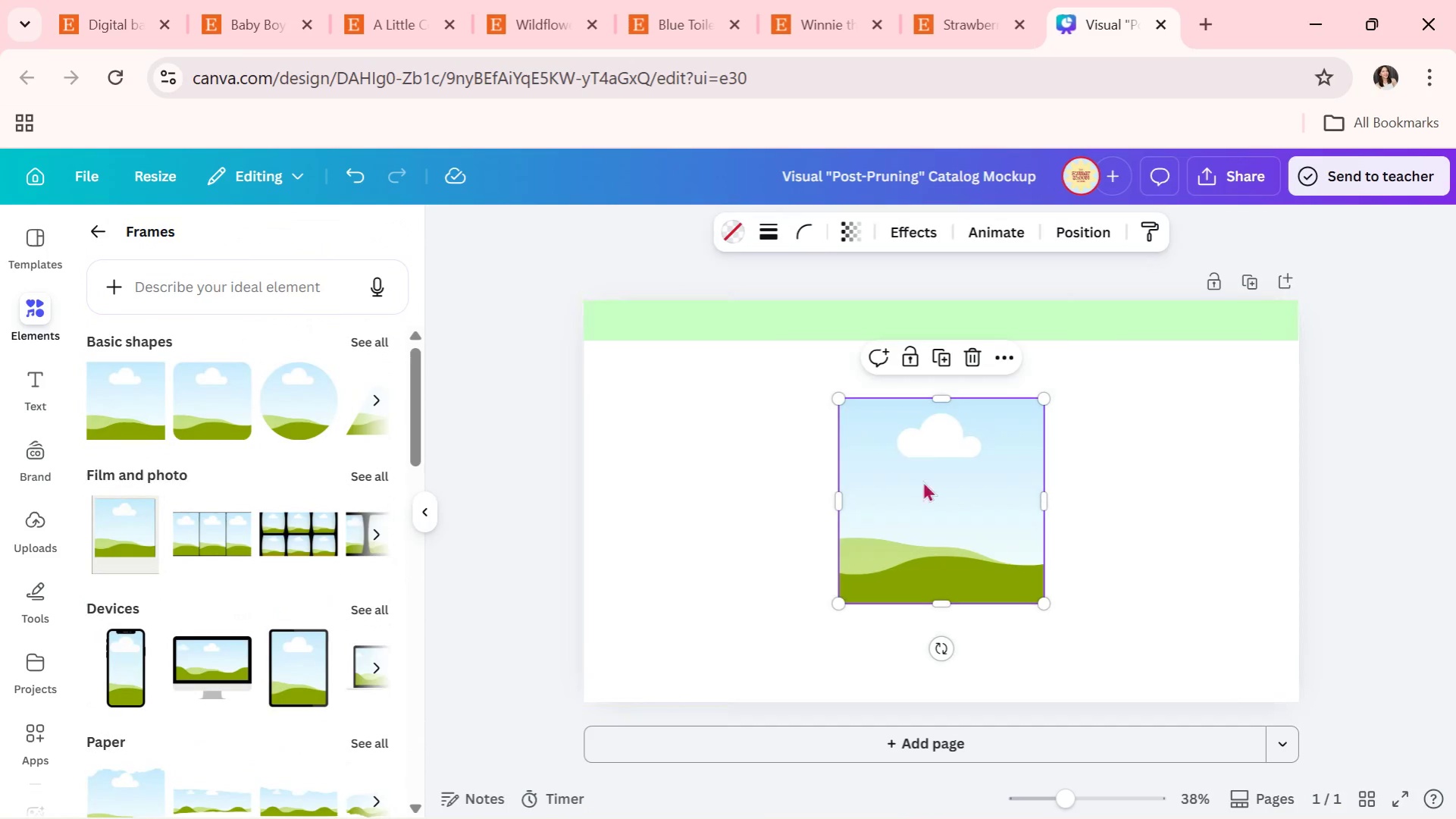 
left_click_drag(start_coordinate=[922, 481], to_coordinate=[681, 436])
 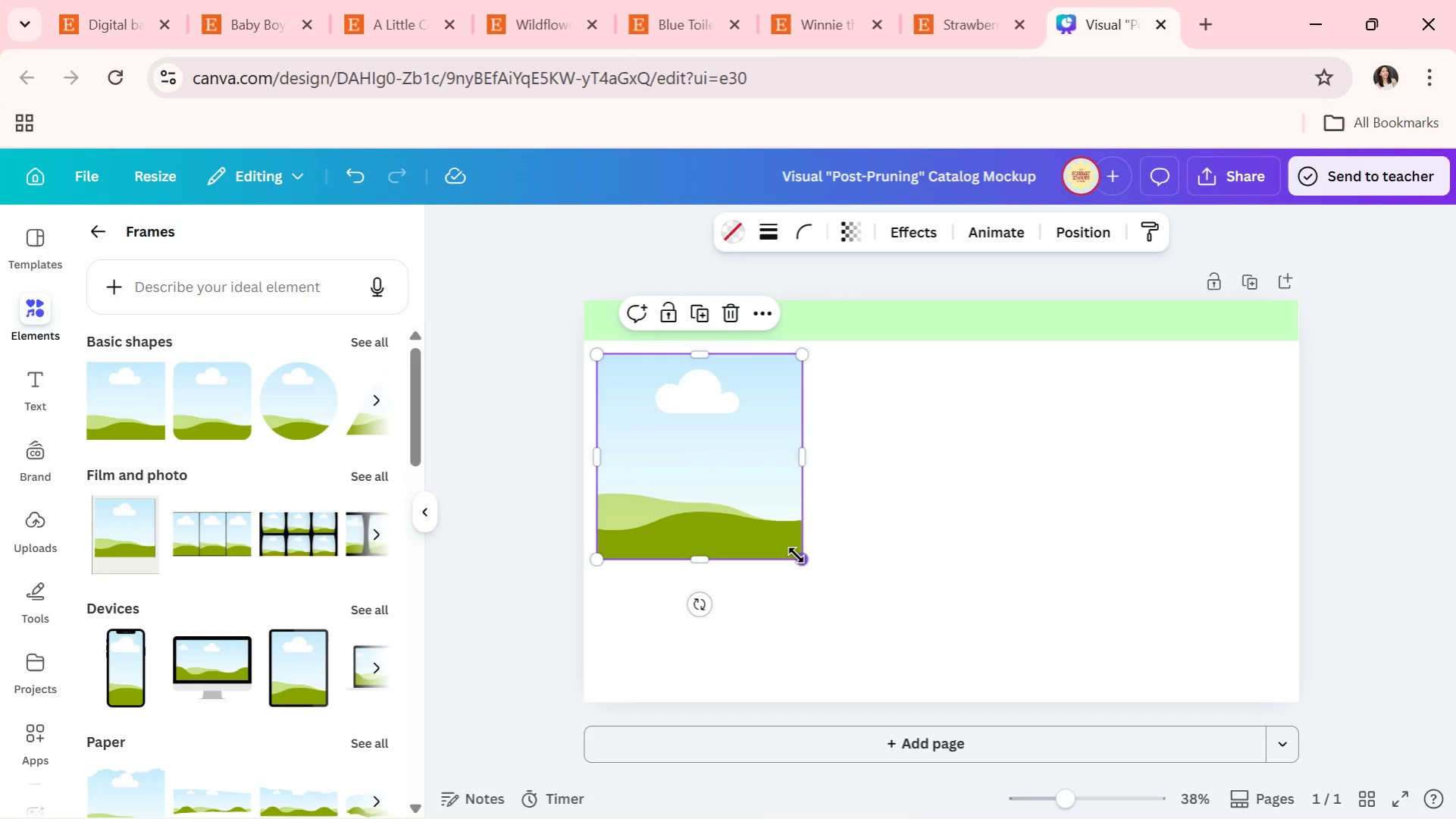 
left_click_drag(start_coordinate=[796, 555], to_coordinate=[692, 406])
 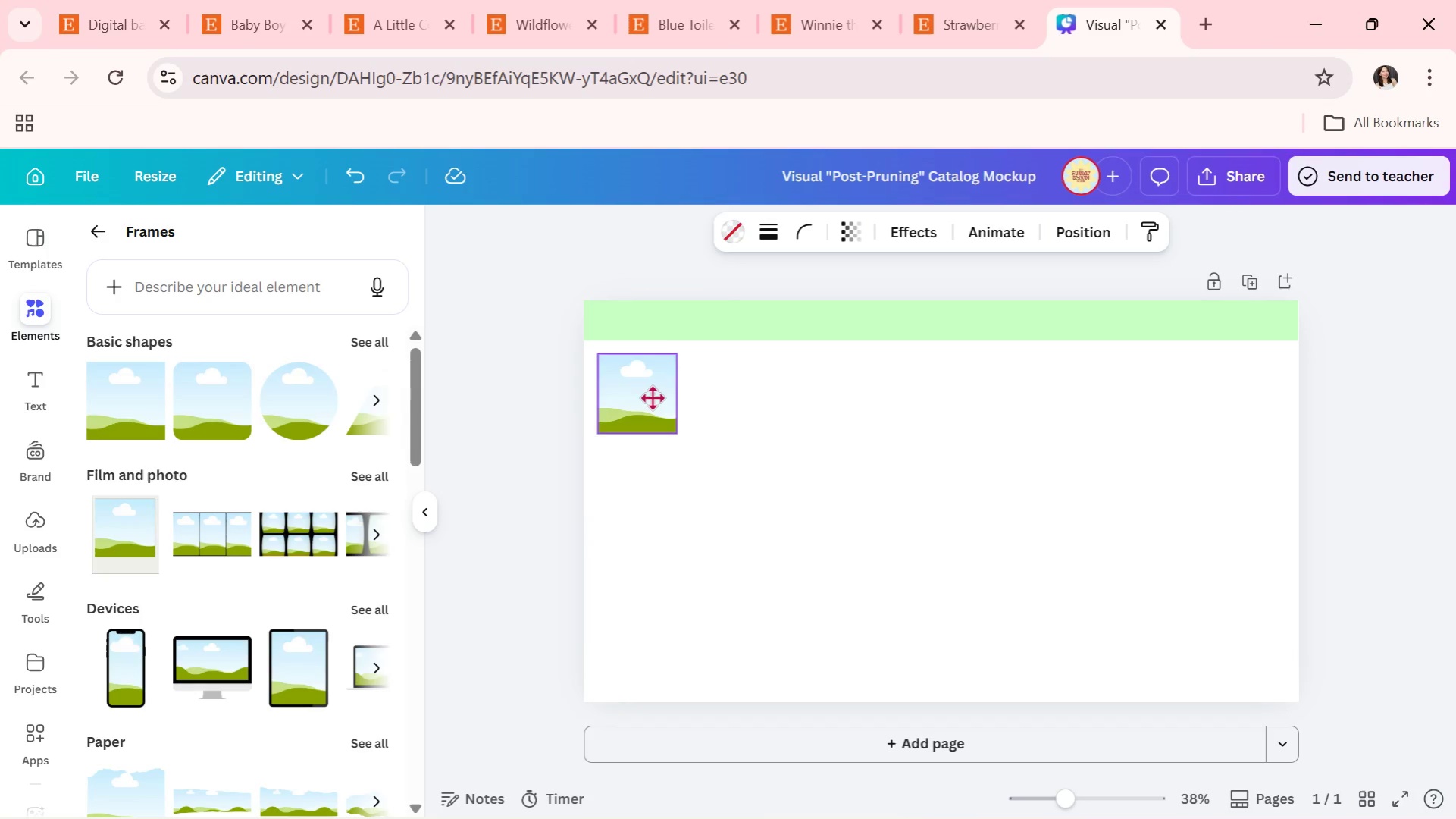 
wait(12.19)
 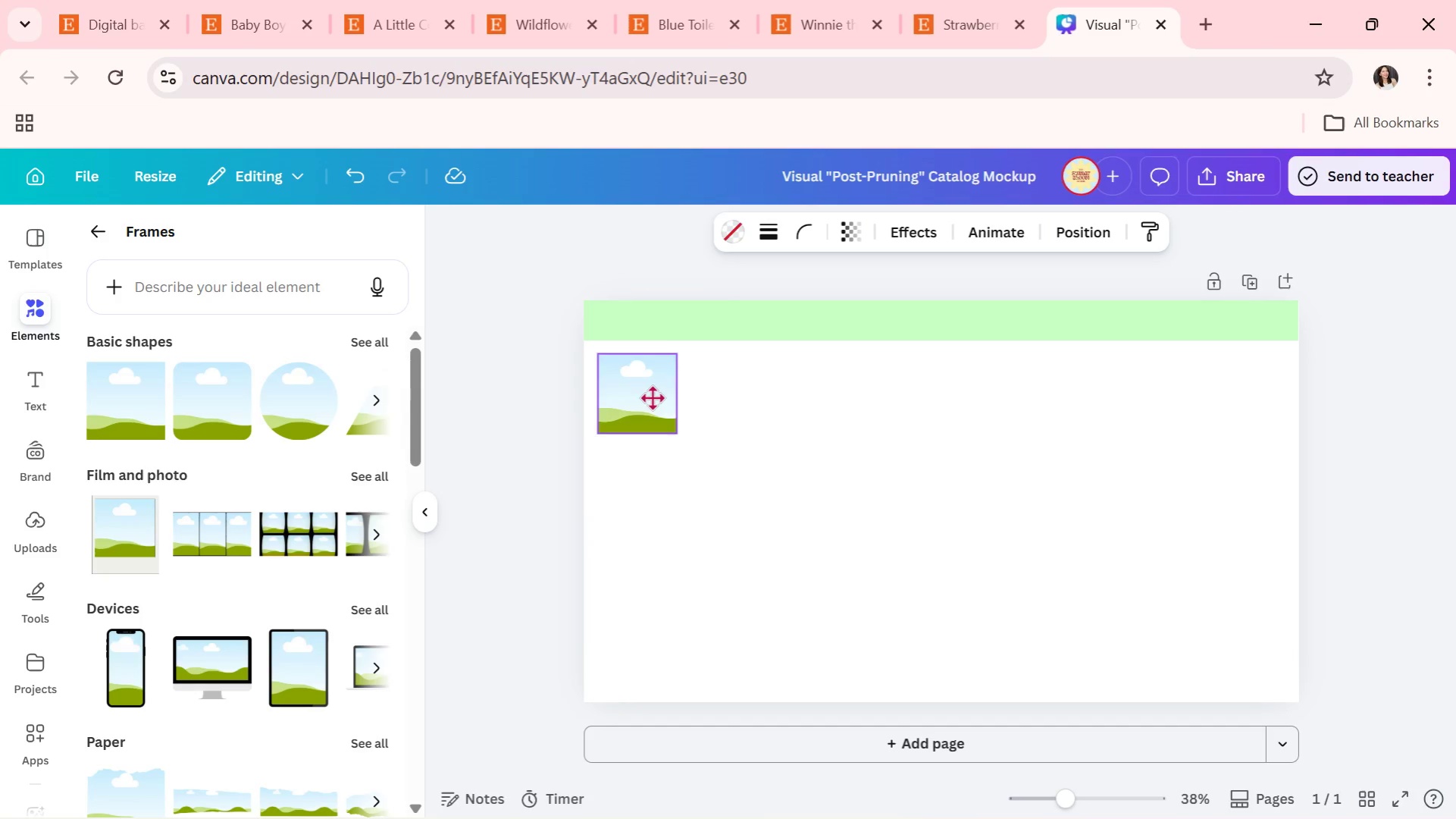 
double_click([506, 428])
 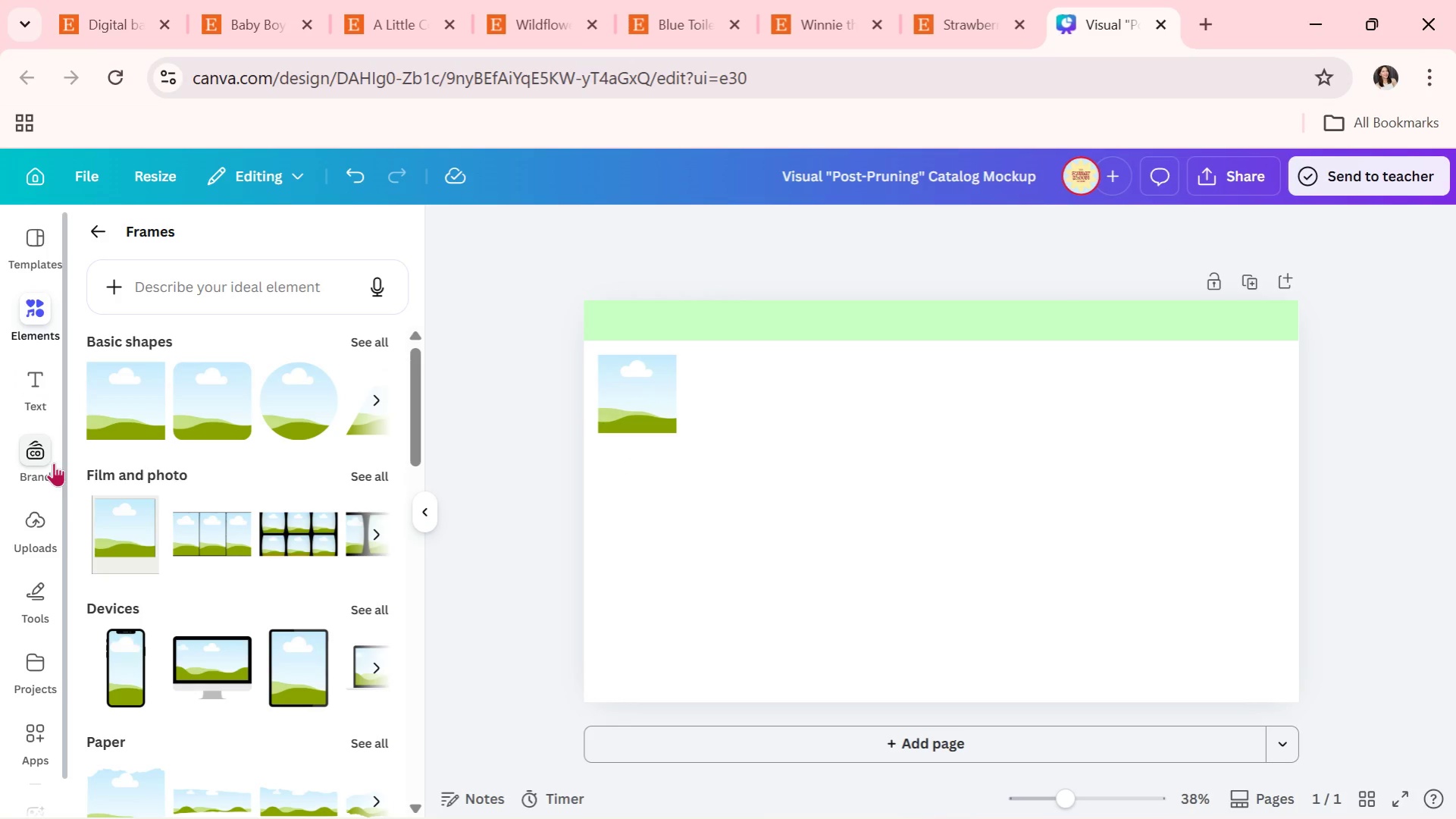 
left_click([41, 517])
 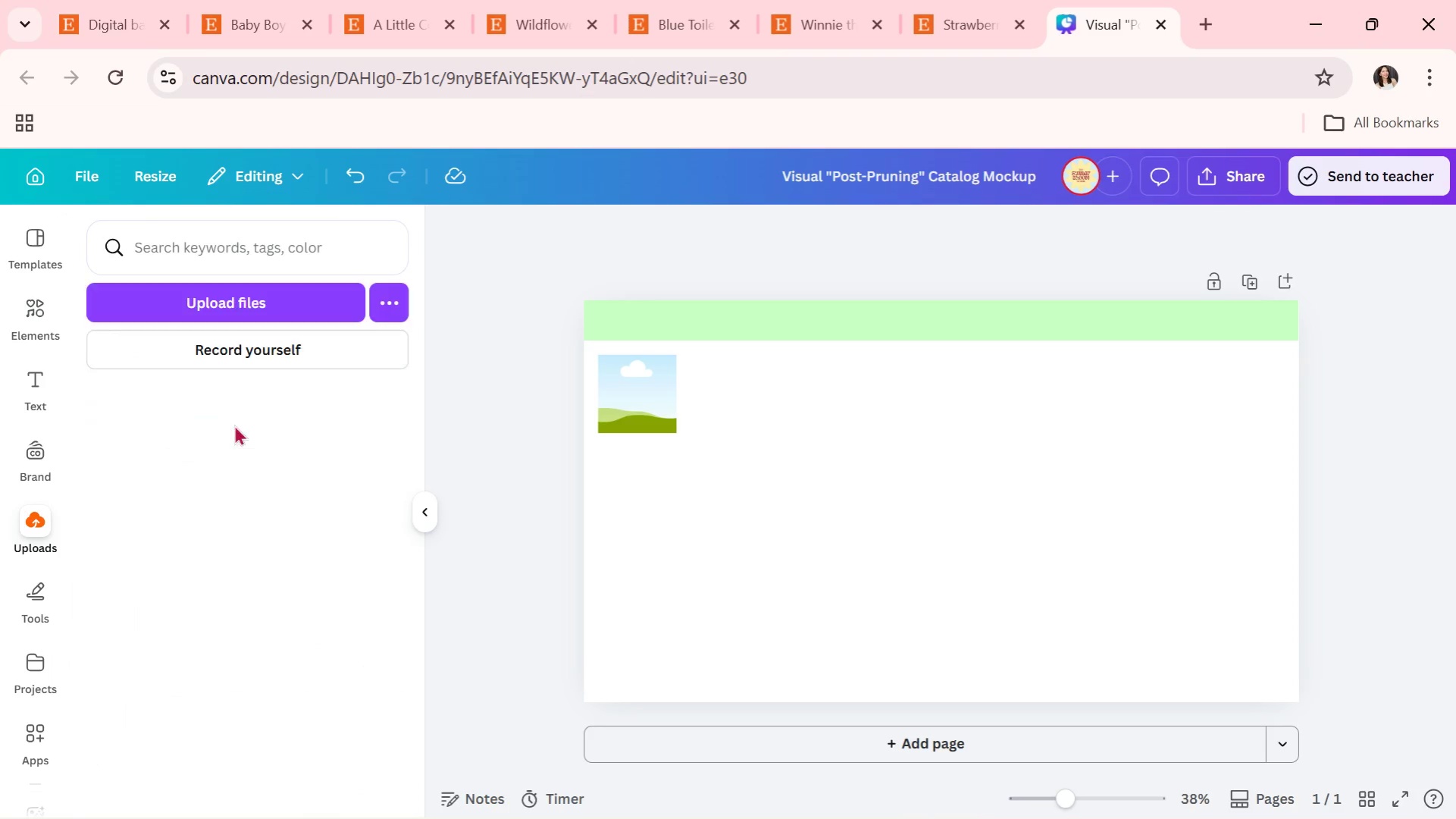 
mouse_move([267, 393])
 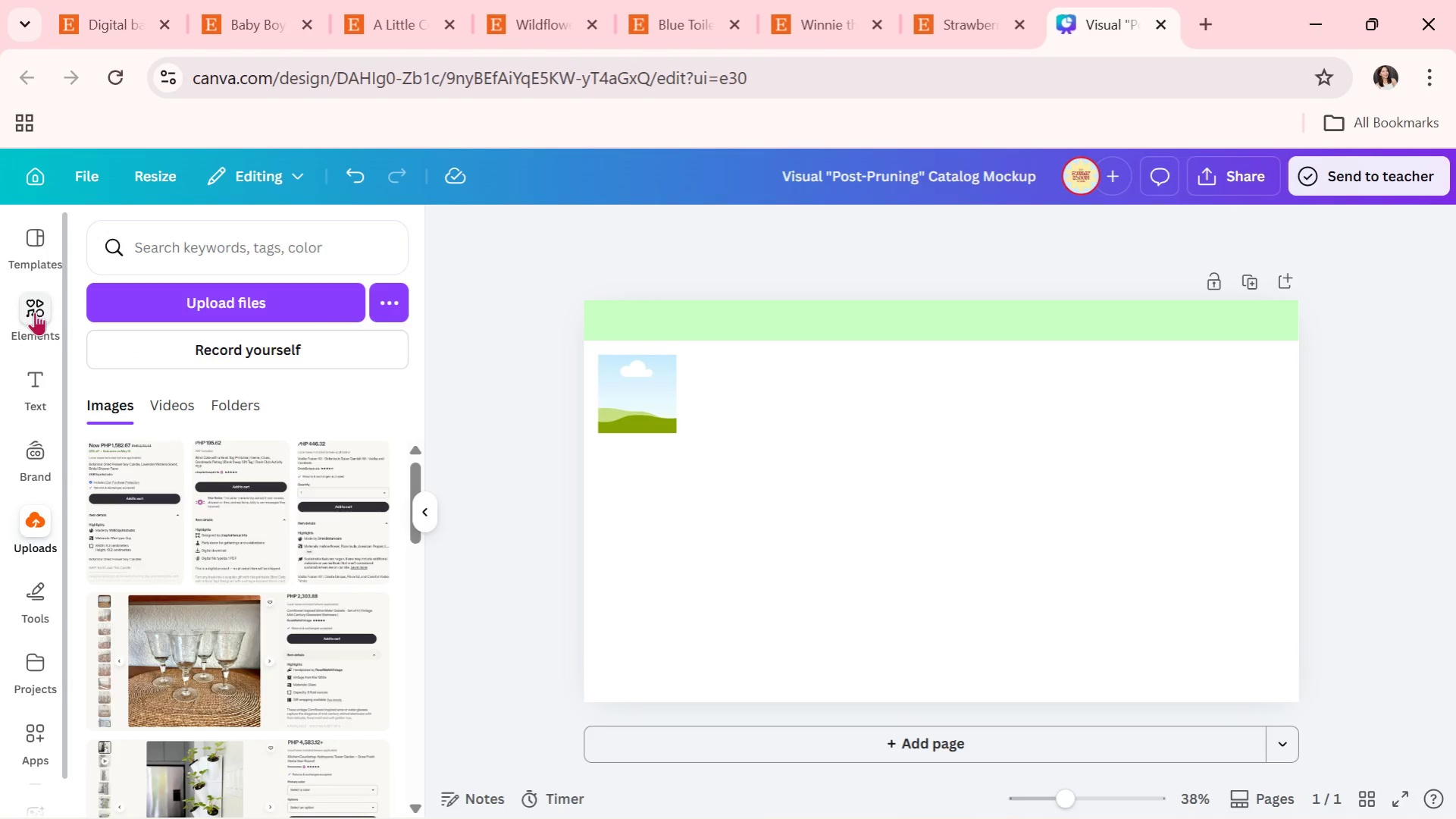 
left_click([30, 316])
 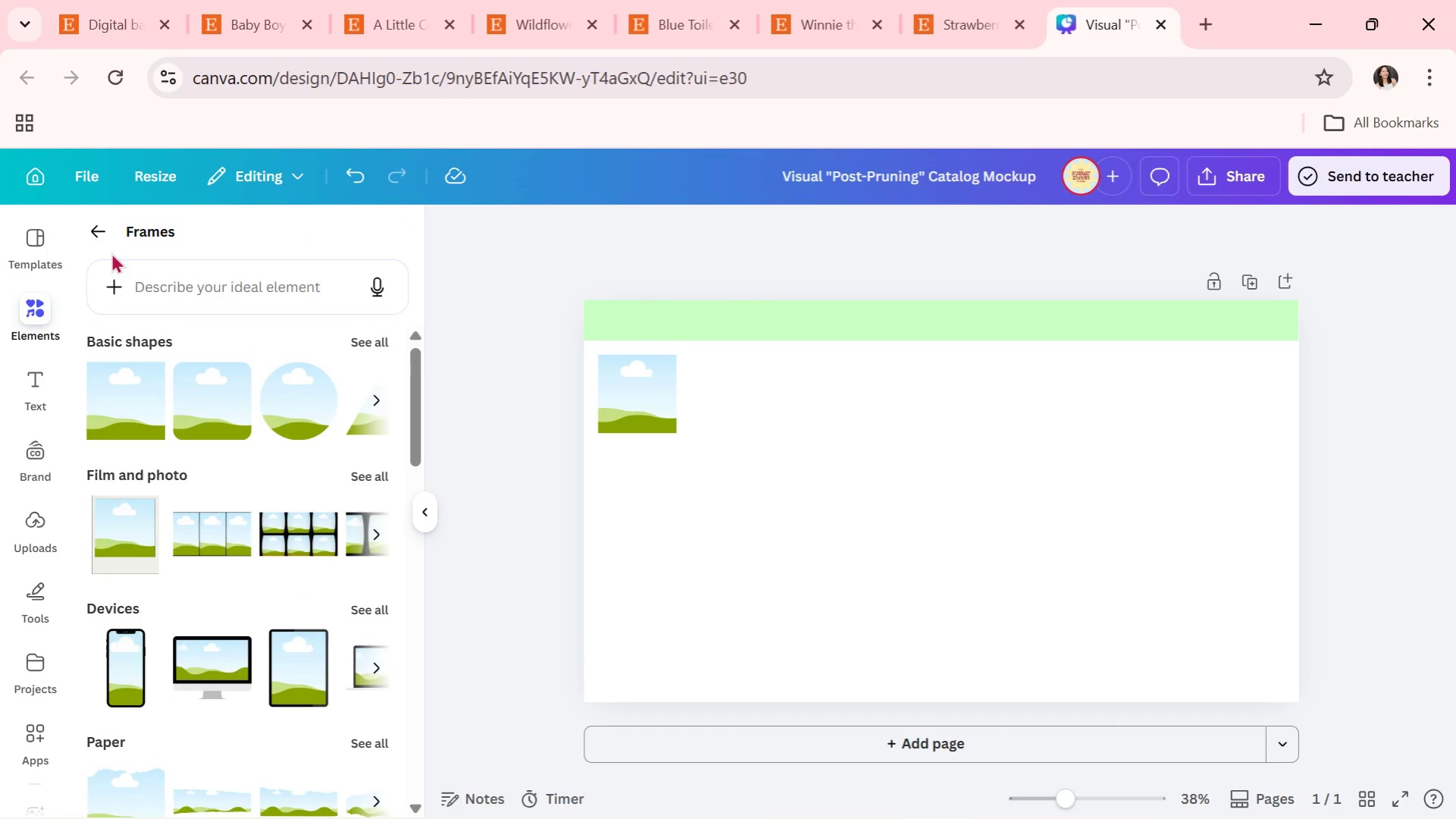 
left_click([110, 237])
 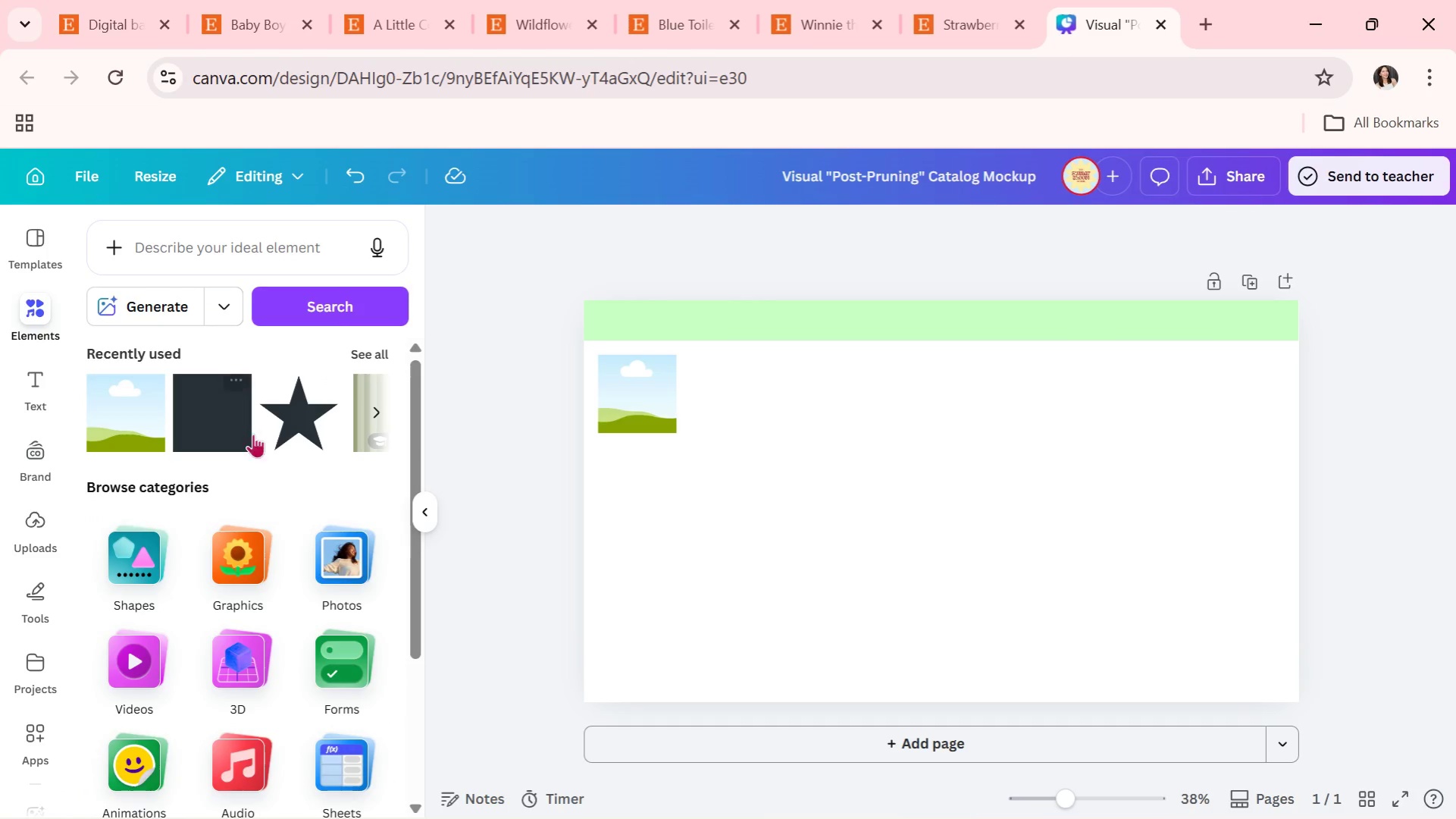 
left_click([372, 573])
 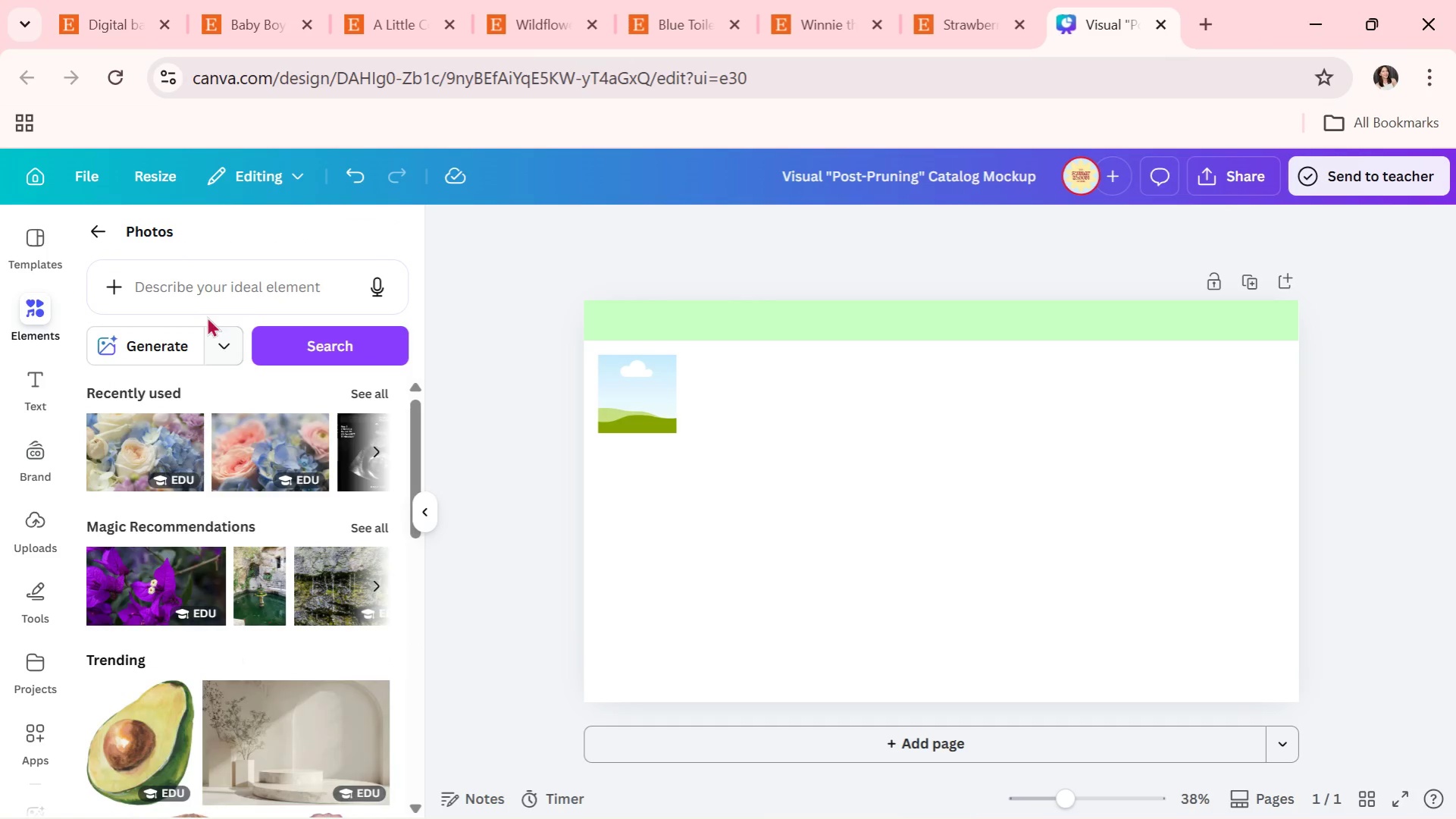 
left_click([210, 290])
 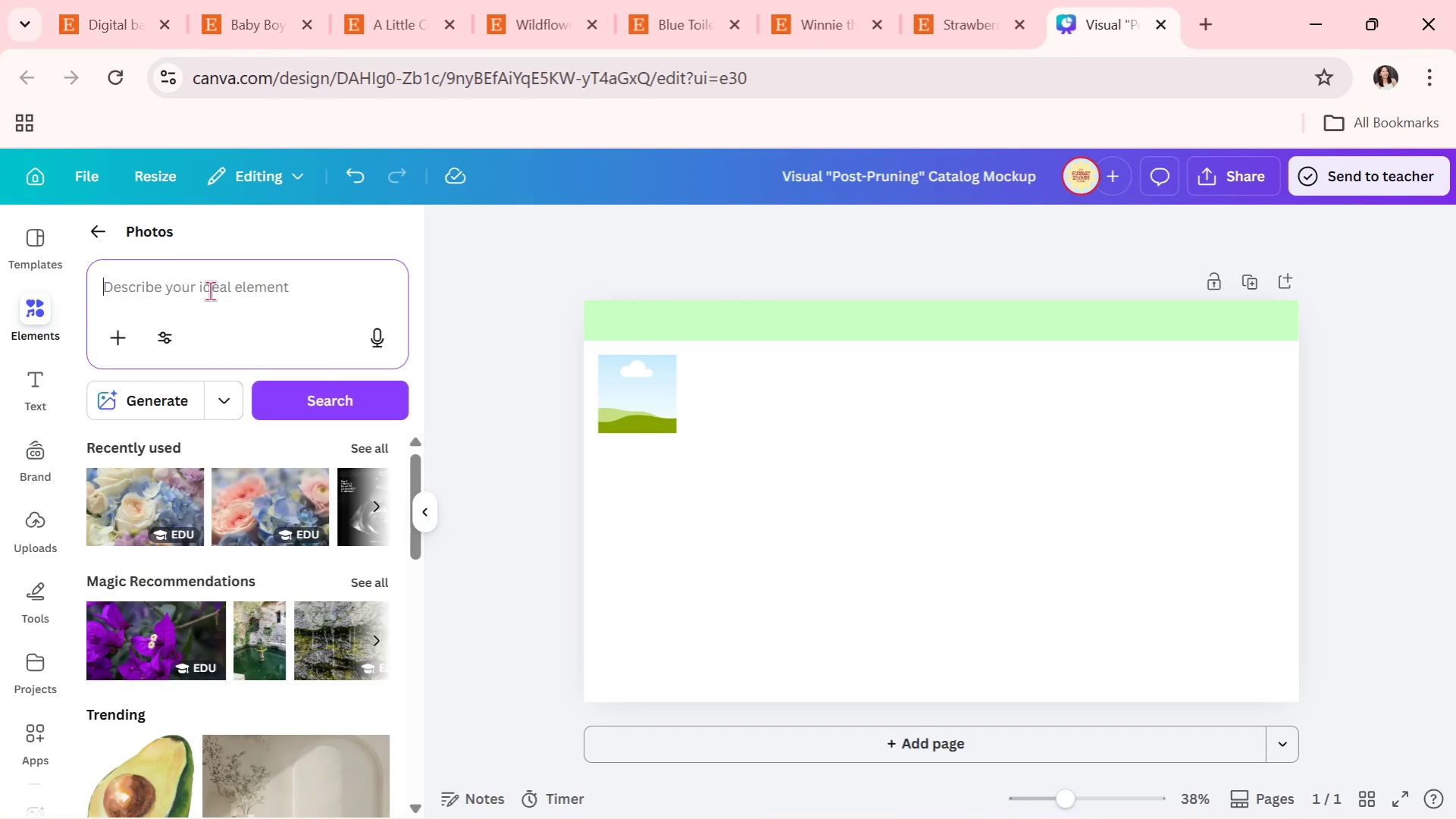 
type(sweet pea)
 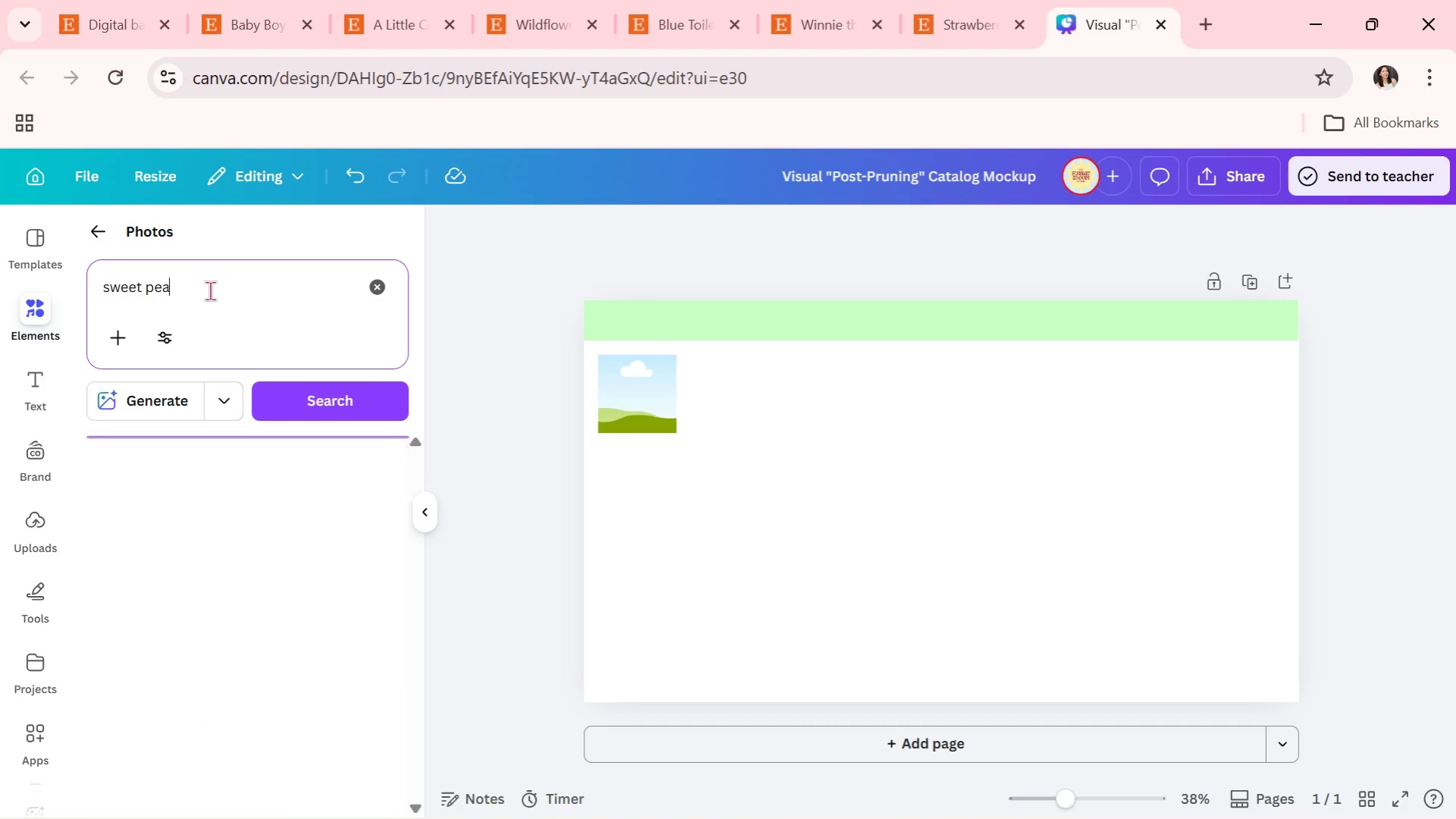 
key(Enter)
 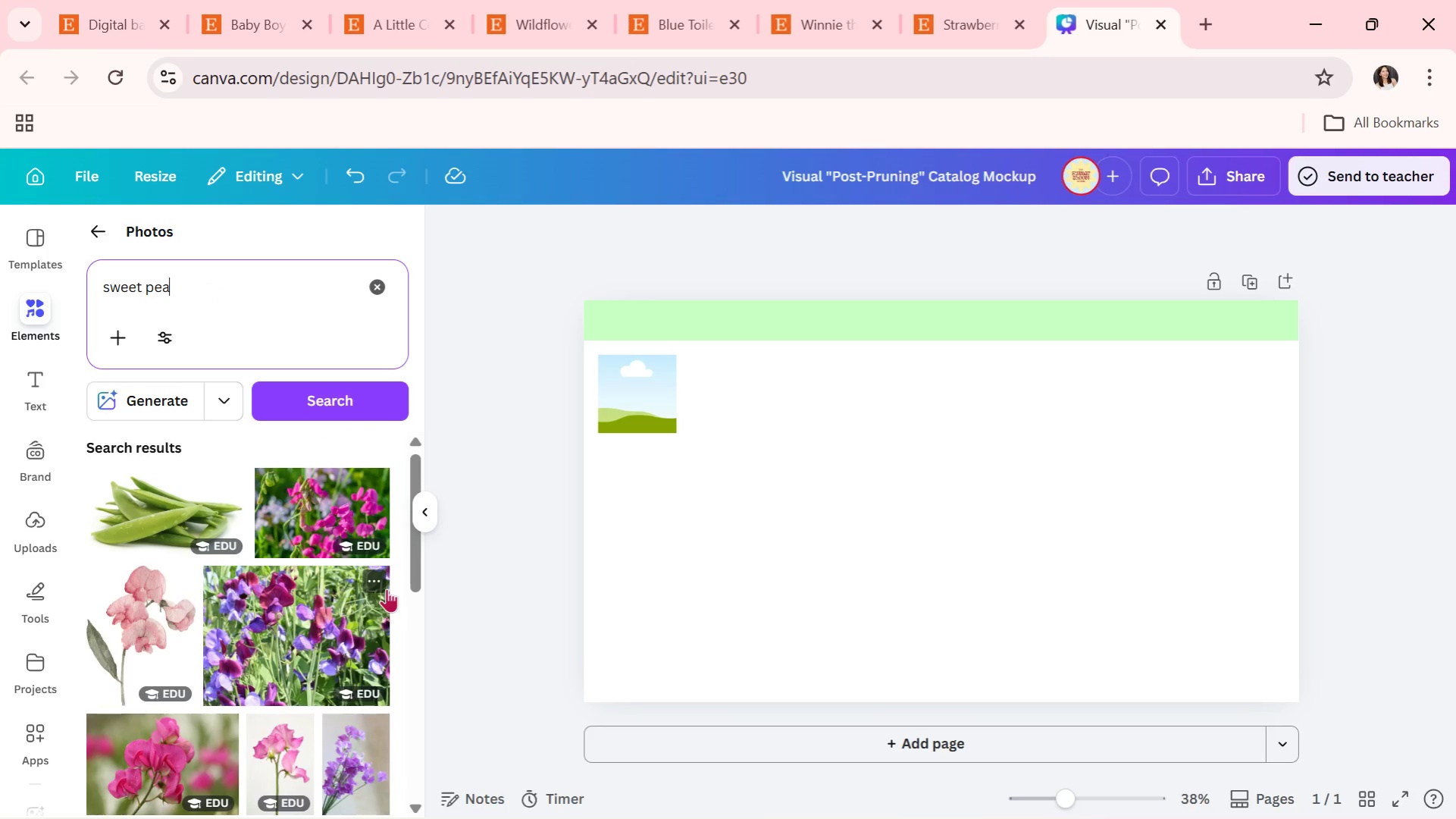 
scroll: coordinate [297, 550], scroll_direction: down, amount: 11.0
 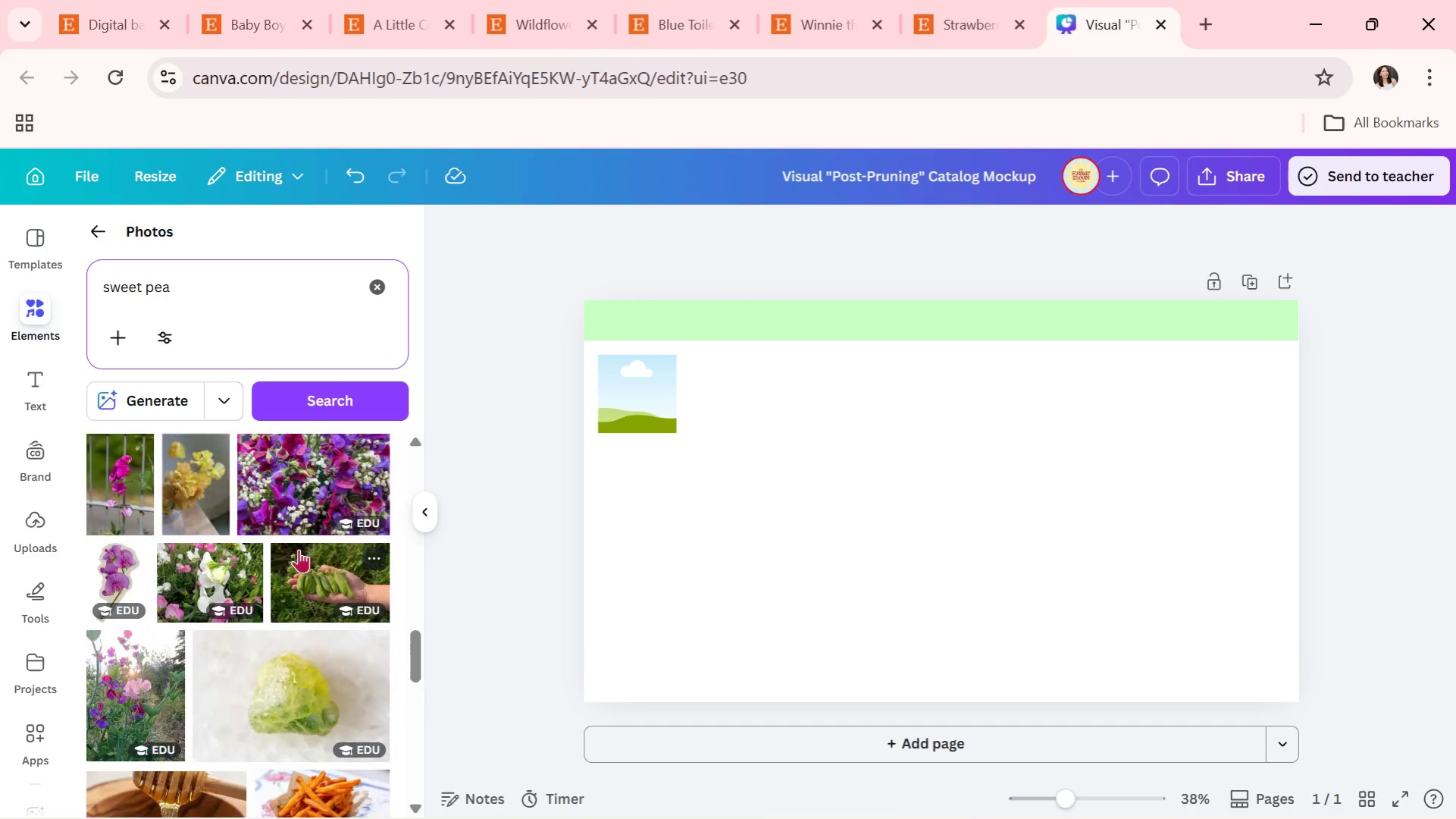 
scroll: coordinate [252, 488], scroll_direction: down, amount: 8.0
 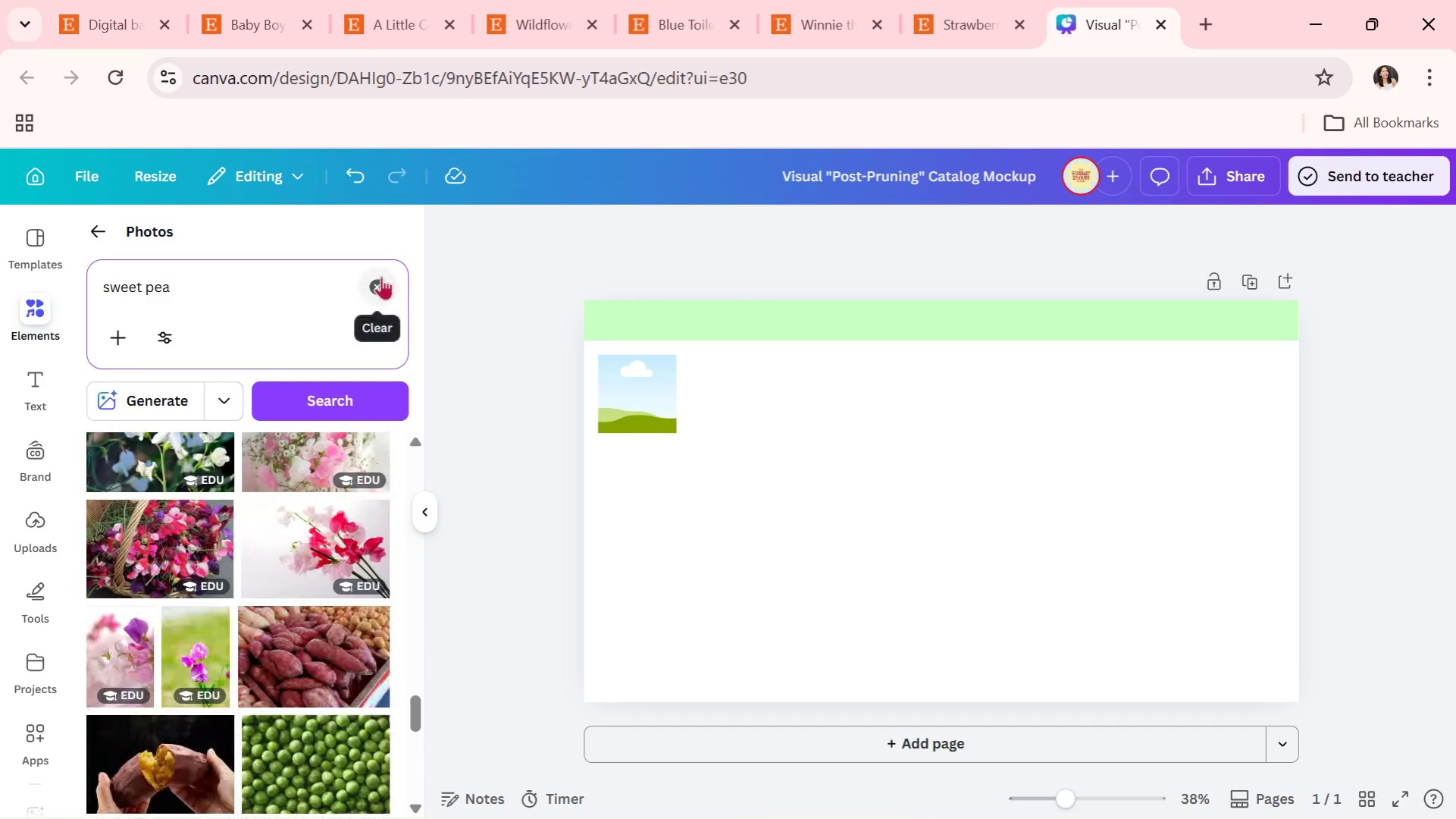 
left_click([376, 281])
 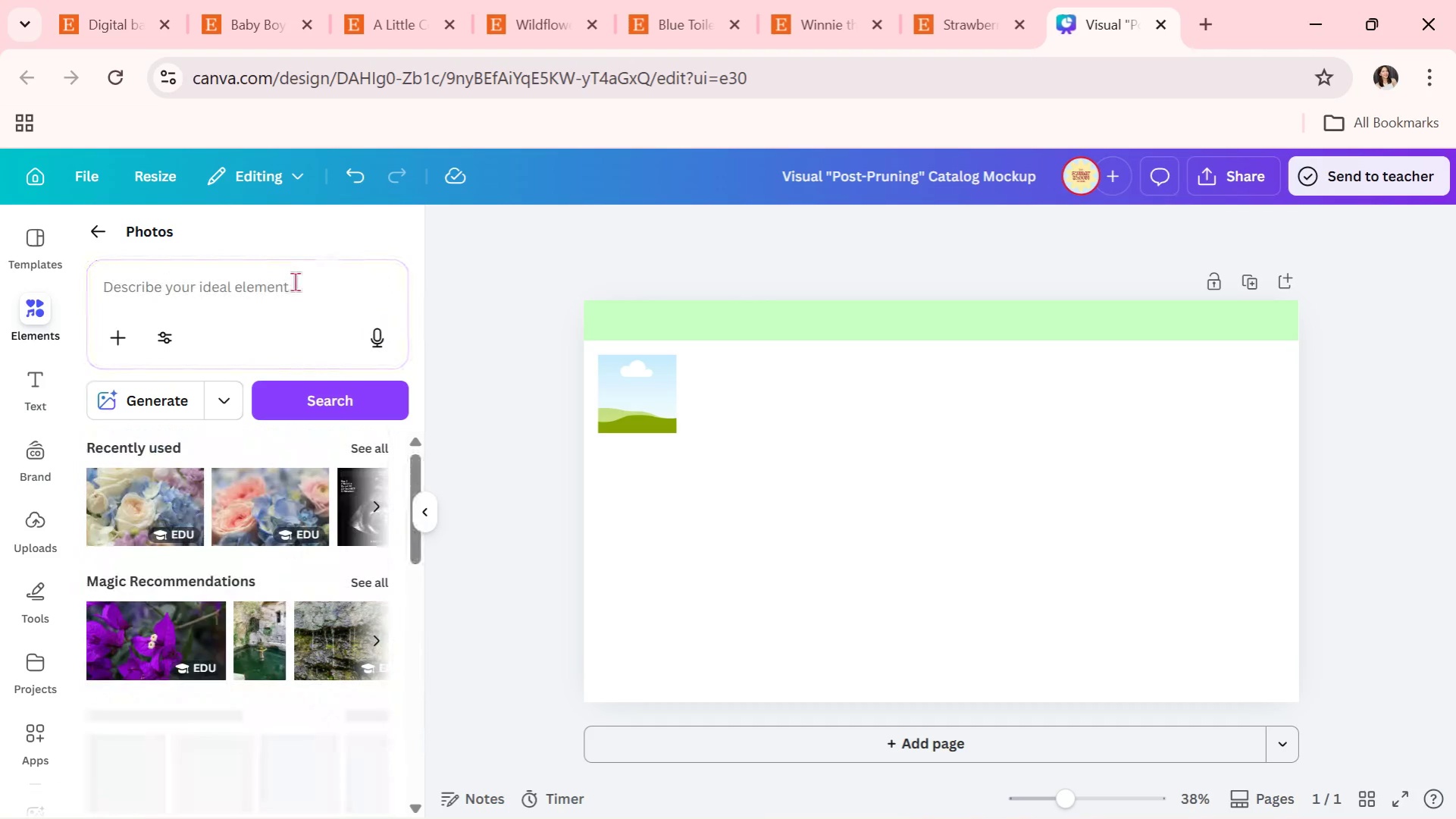 
left_click([295, 281])
 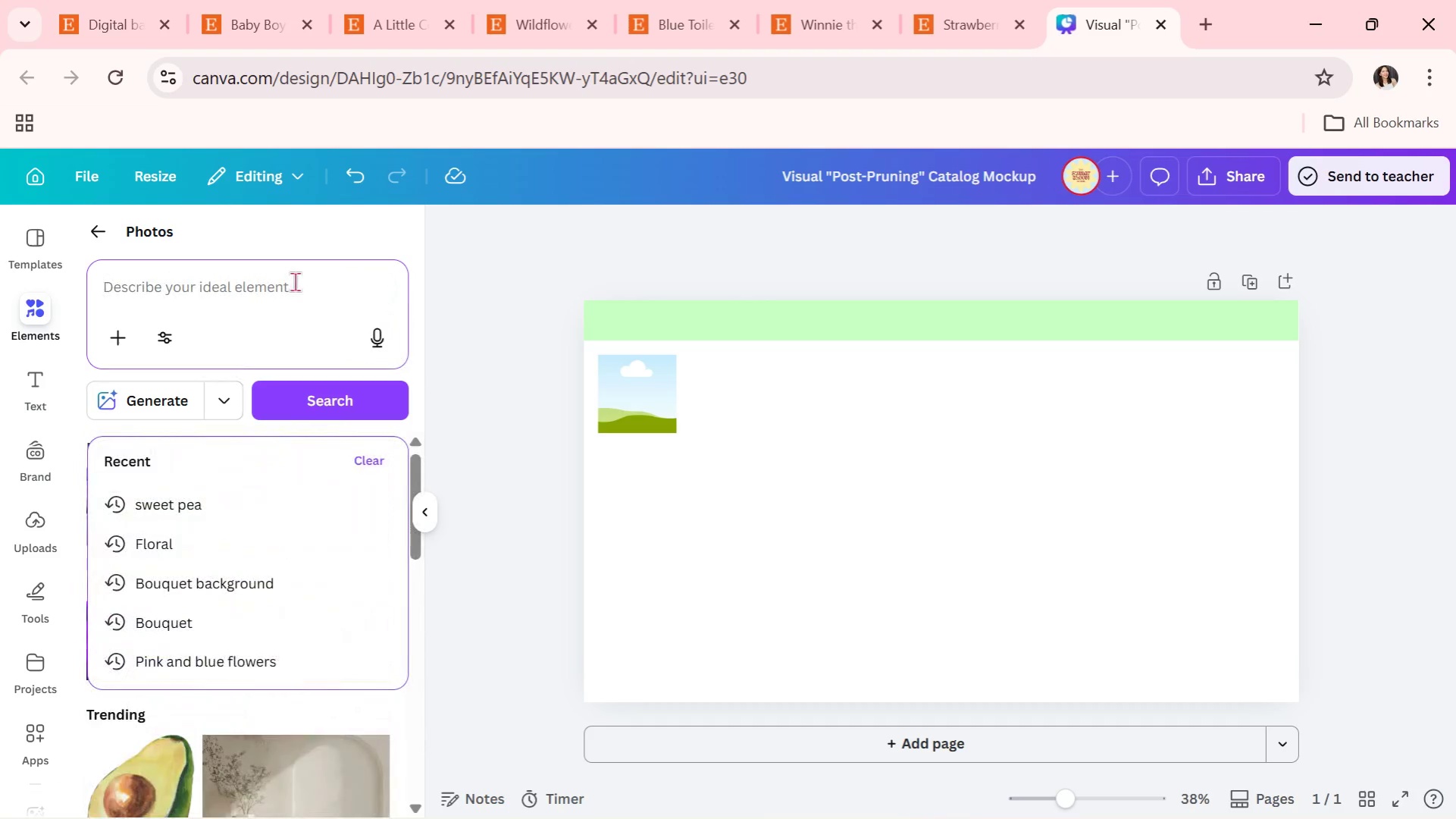 
key(Alt+AltLeft)
 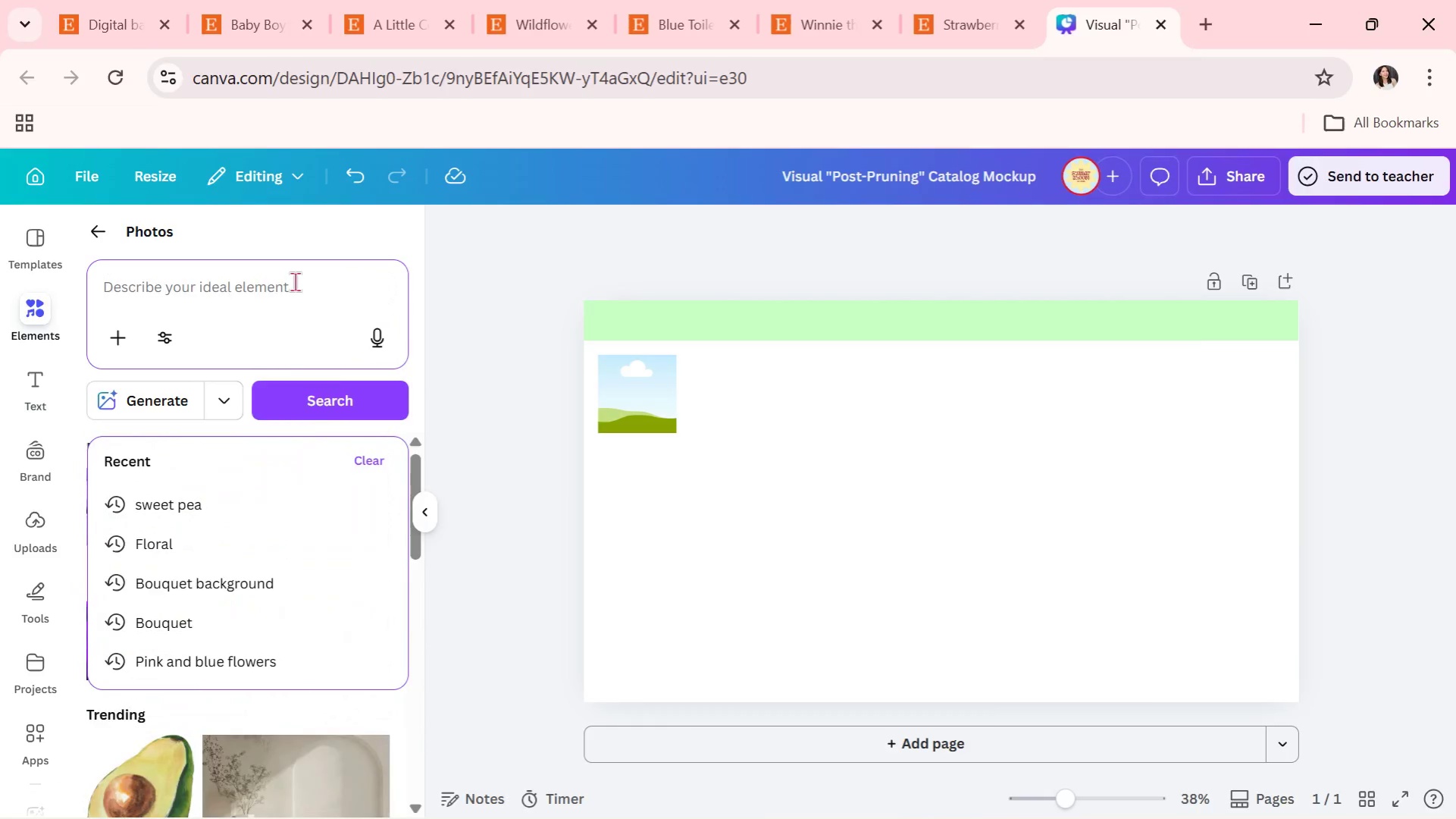 
key(Alt+Tab)